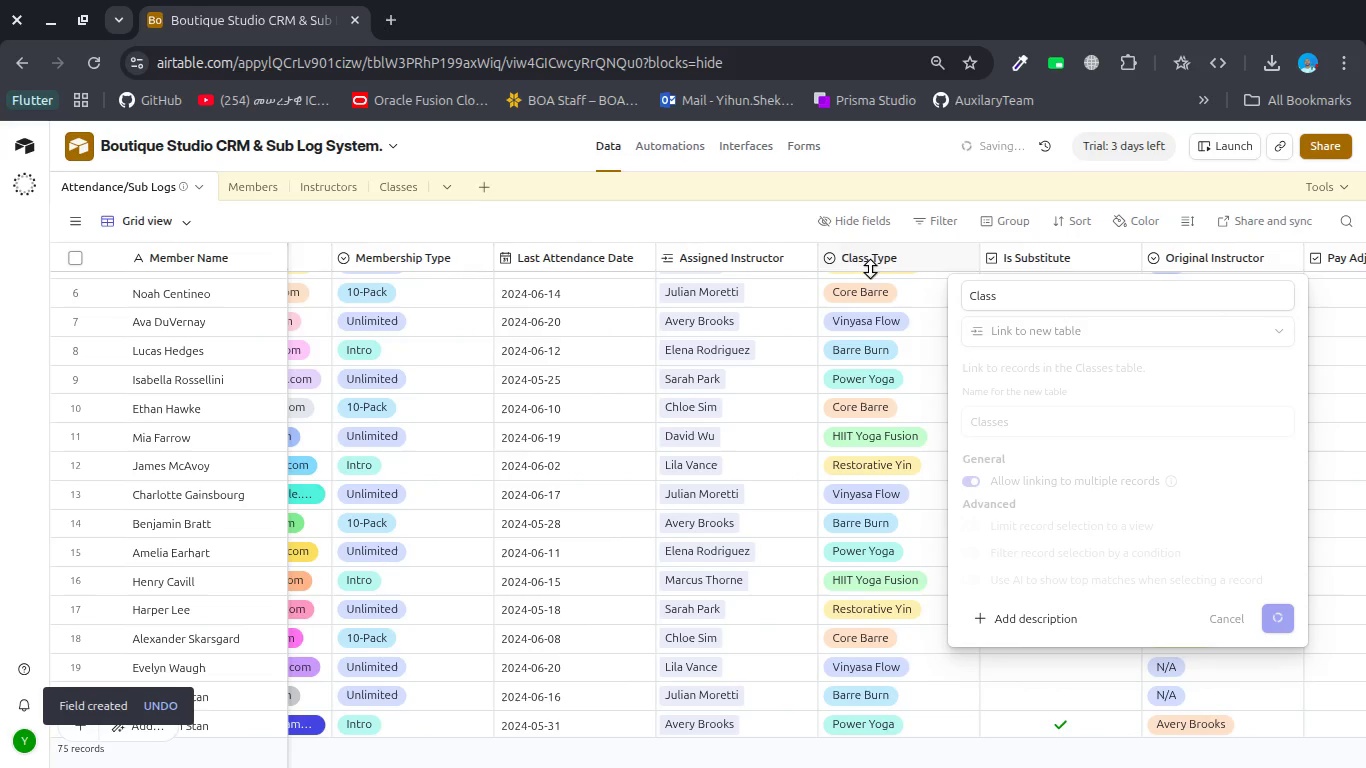 
left_click([870, 263])
 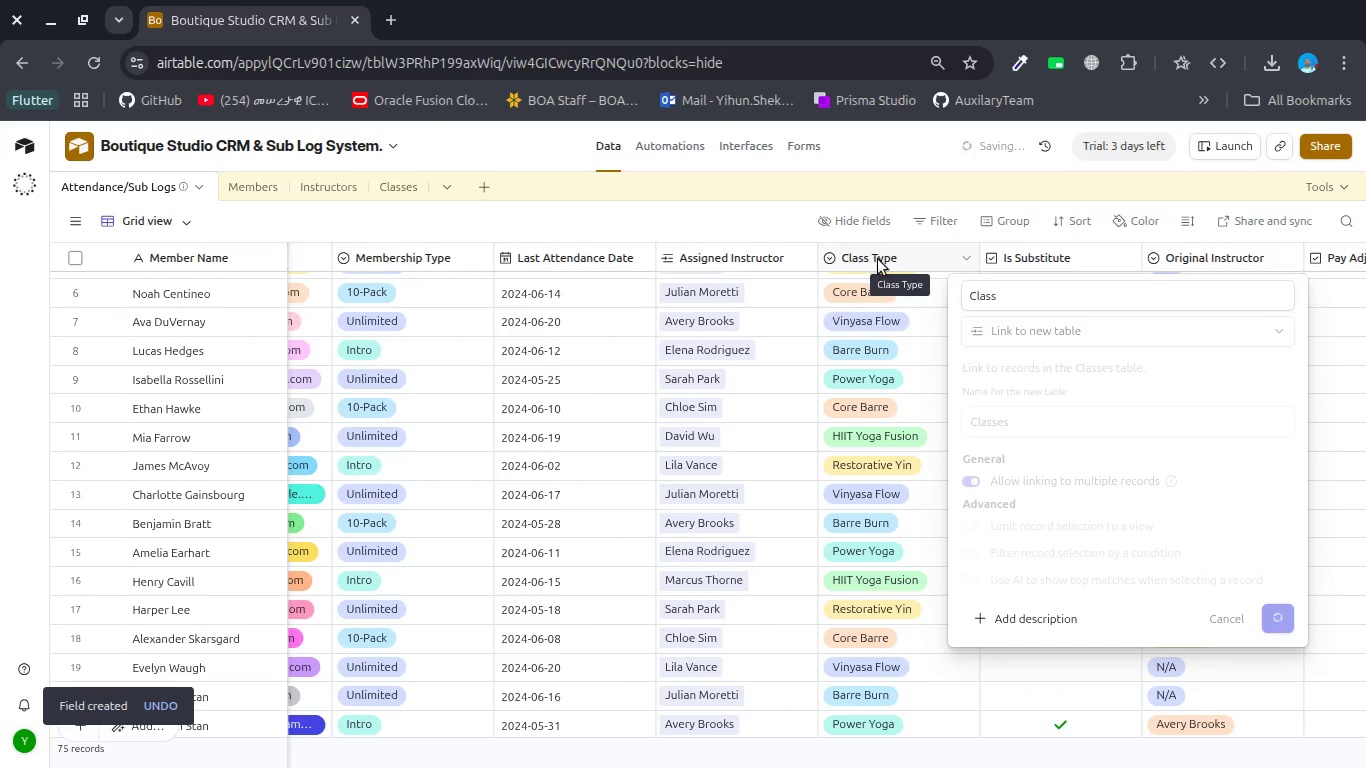 
left_click([884, 256])
 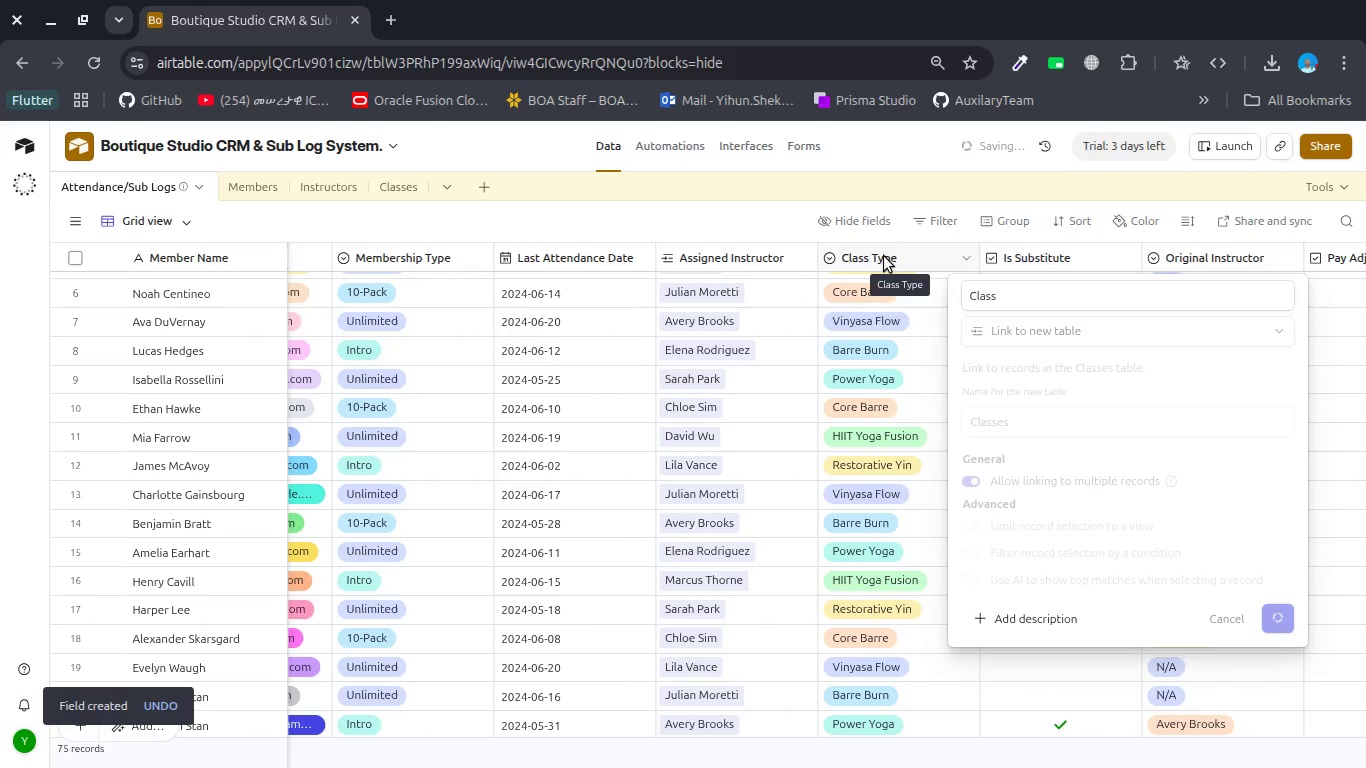 
left_click([884, 256])
 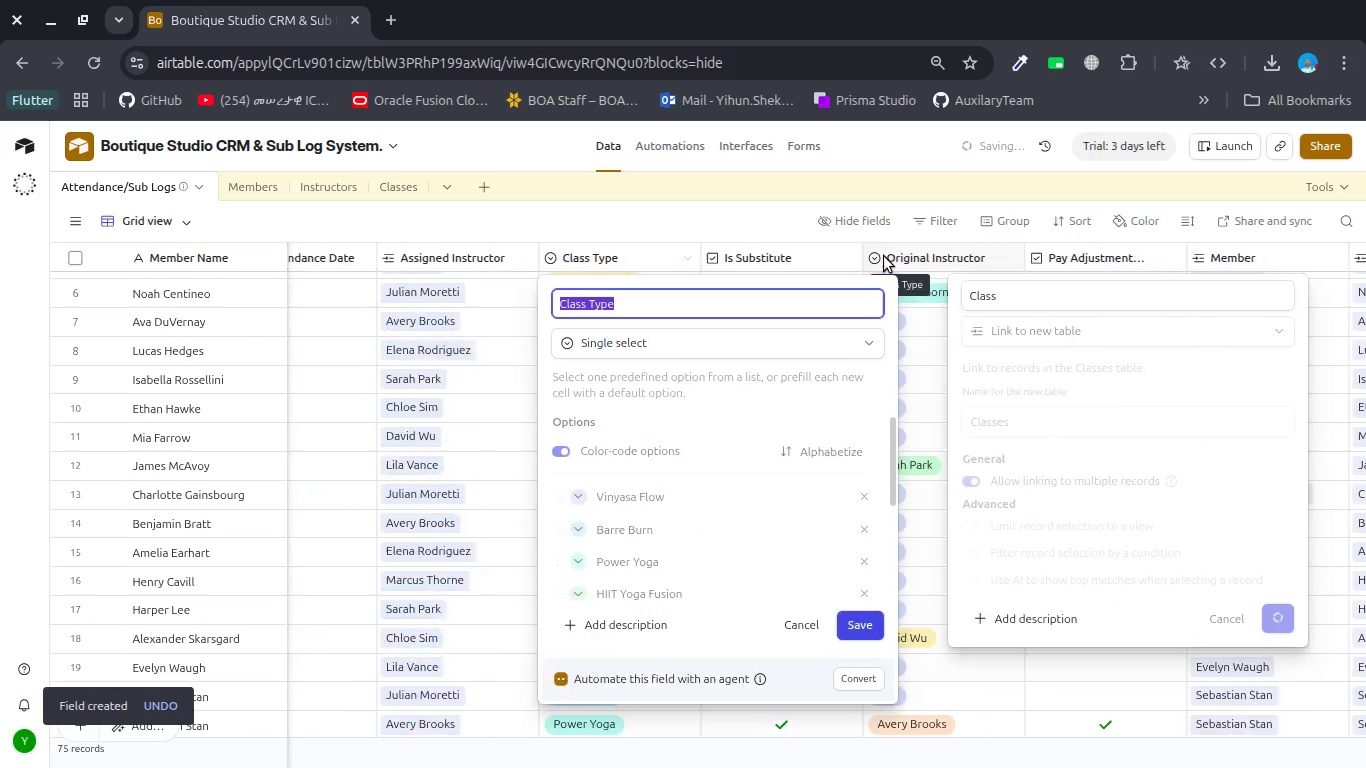 
left_click([884, 256])
 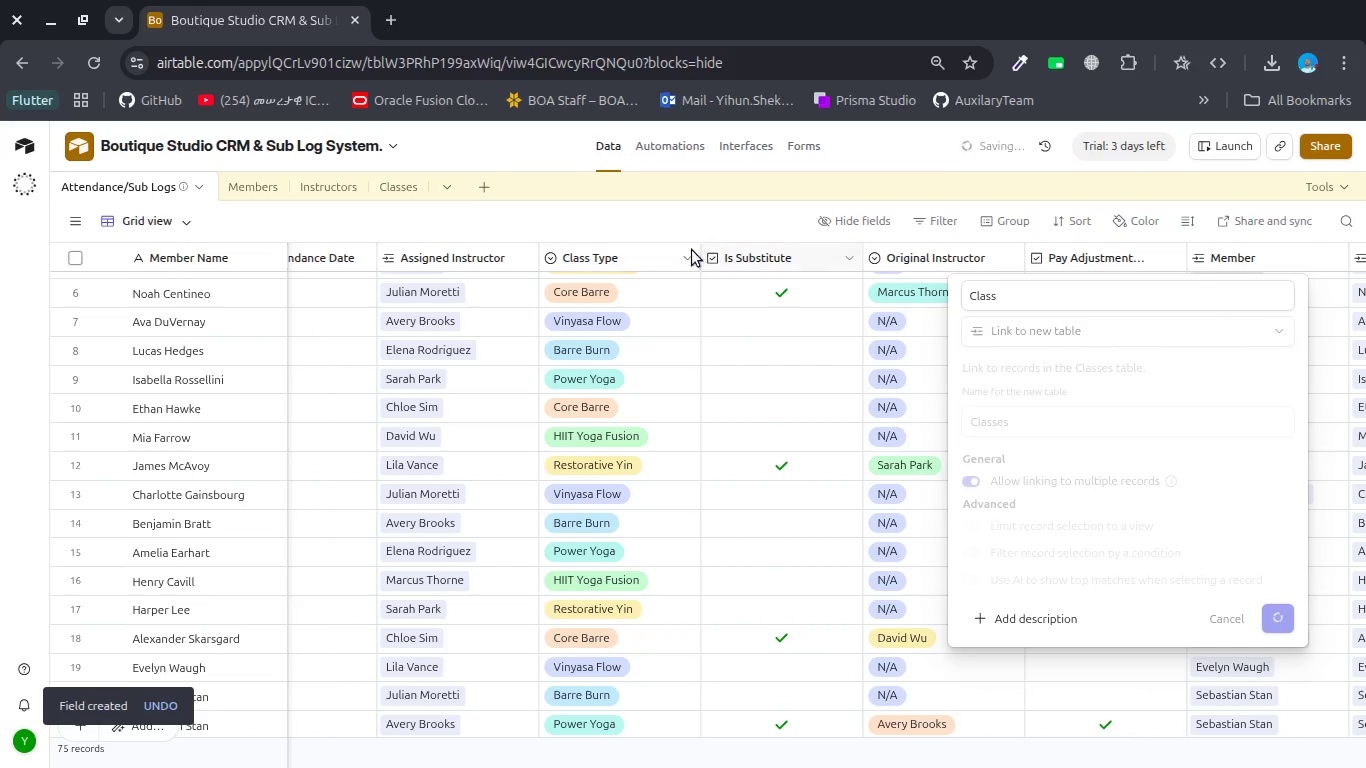 
left_click([615, 249])
 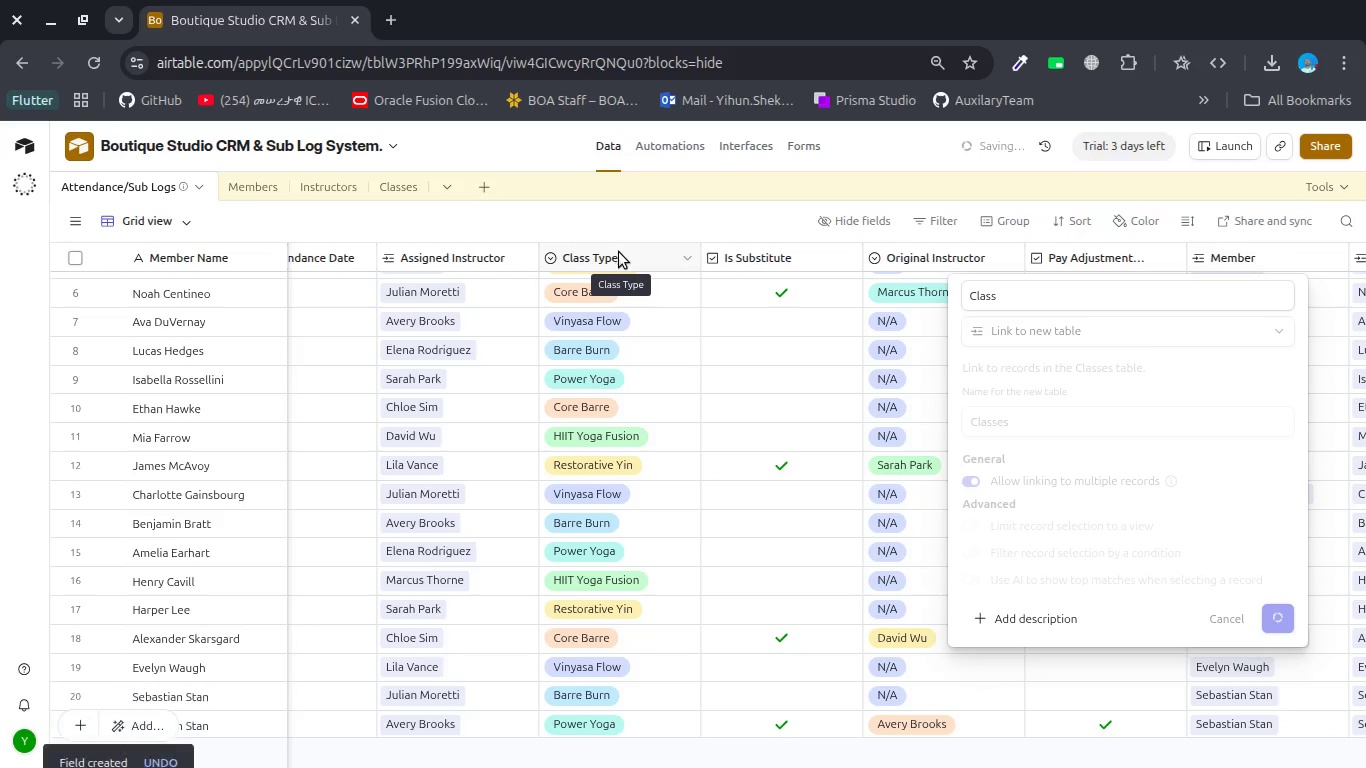 
left_click([621, 254])
 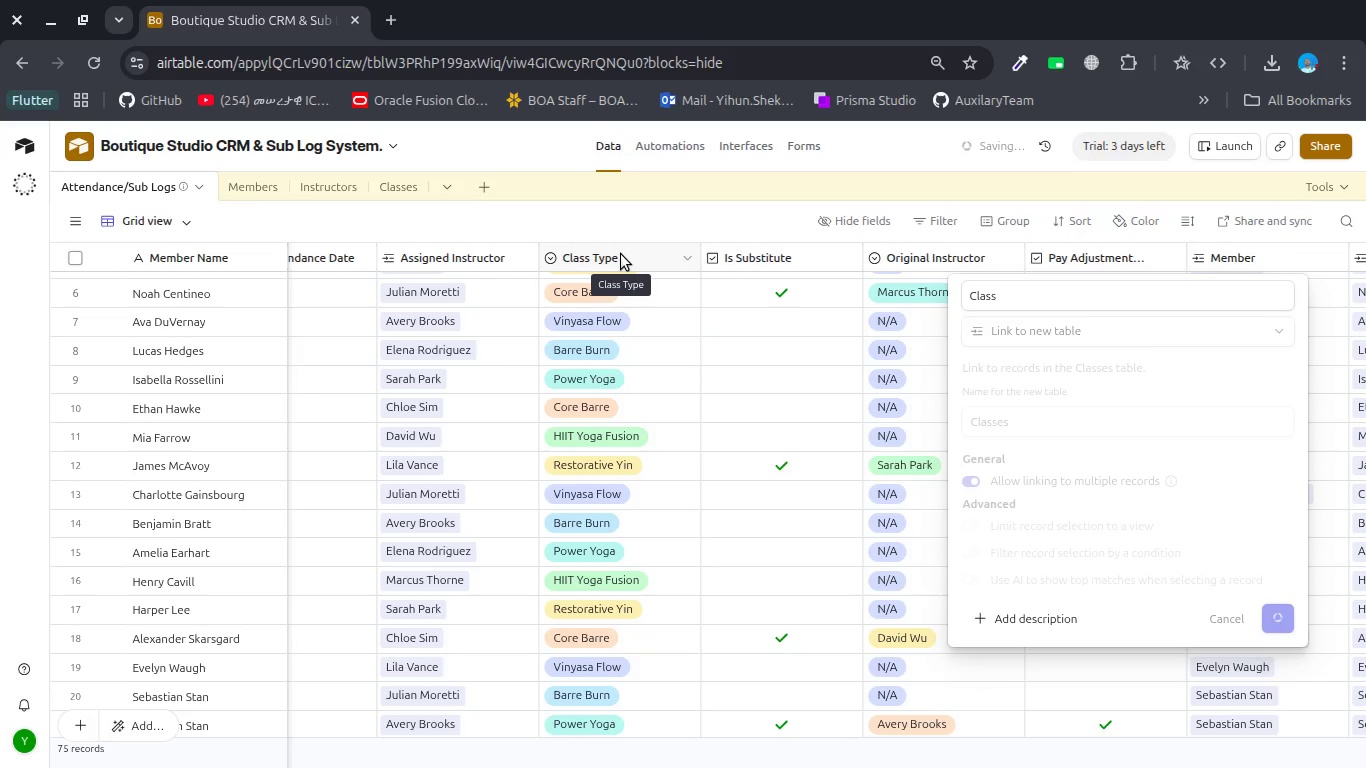 
double_click([621, 254])
 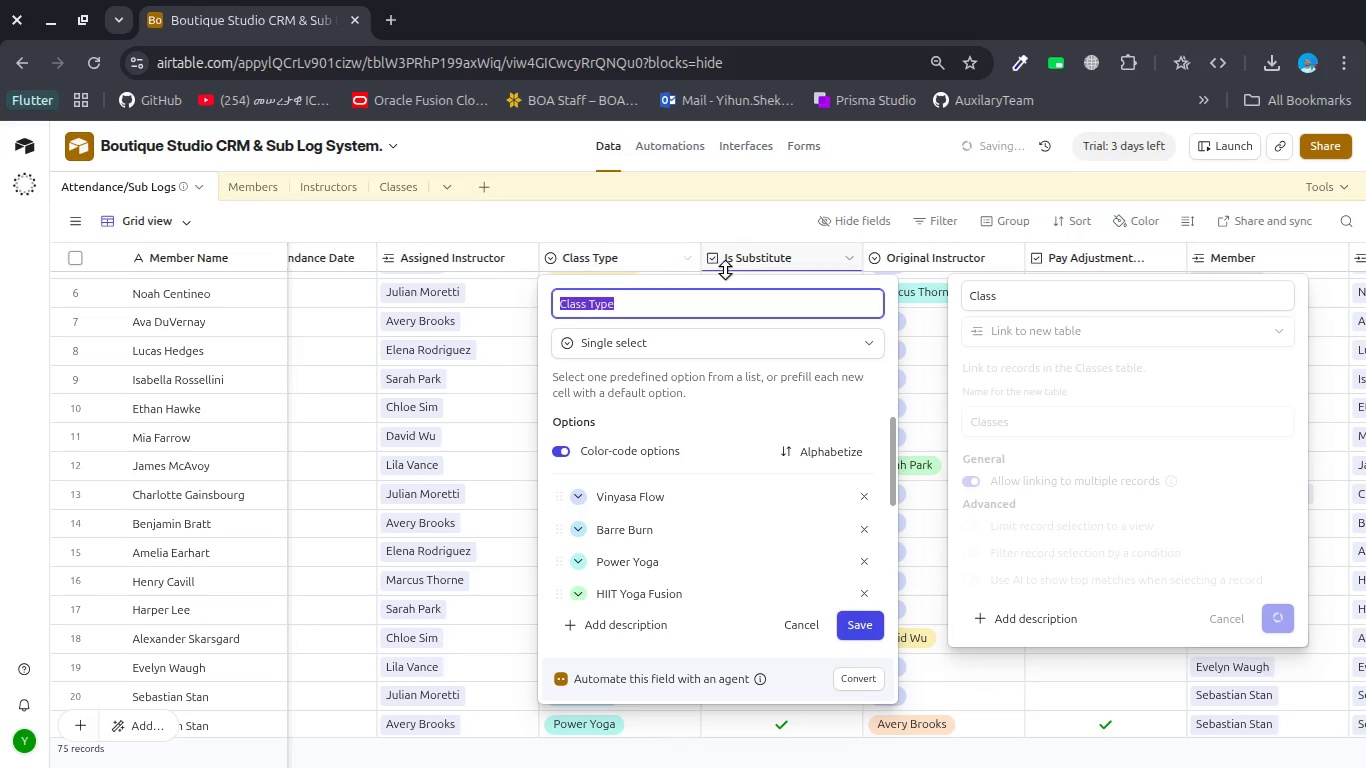 
left_click([735, 271])
 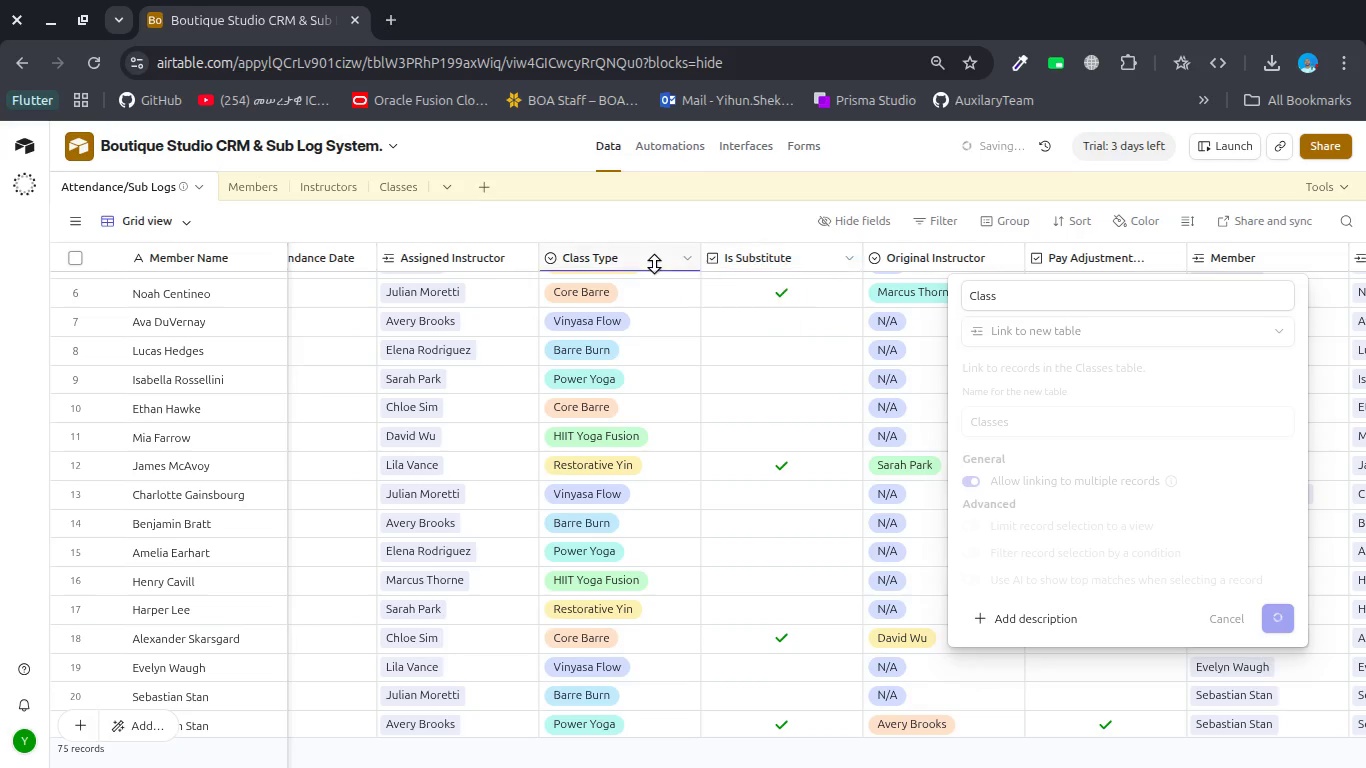 
left_click([648, 265])
 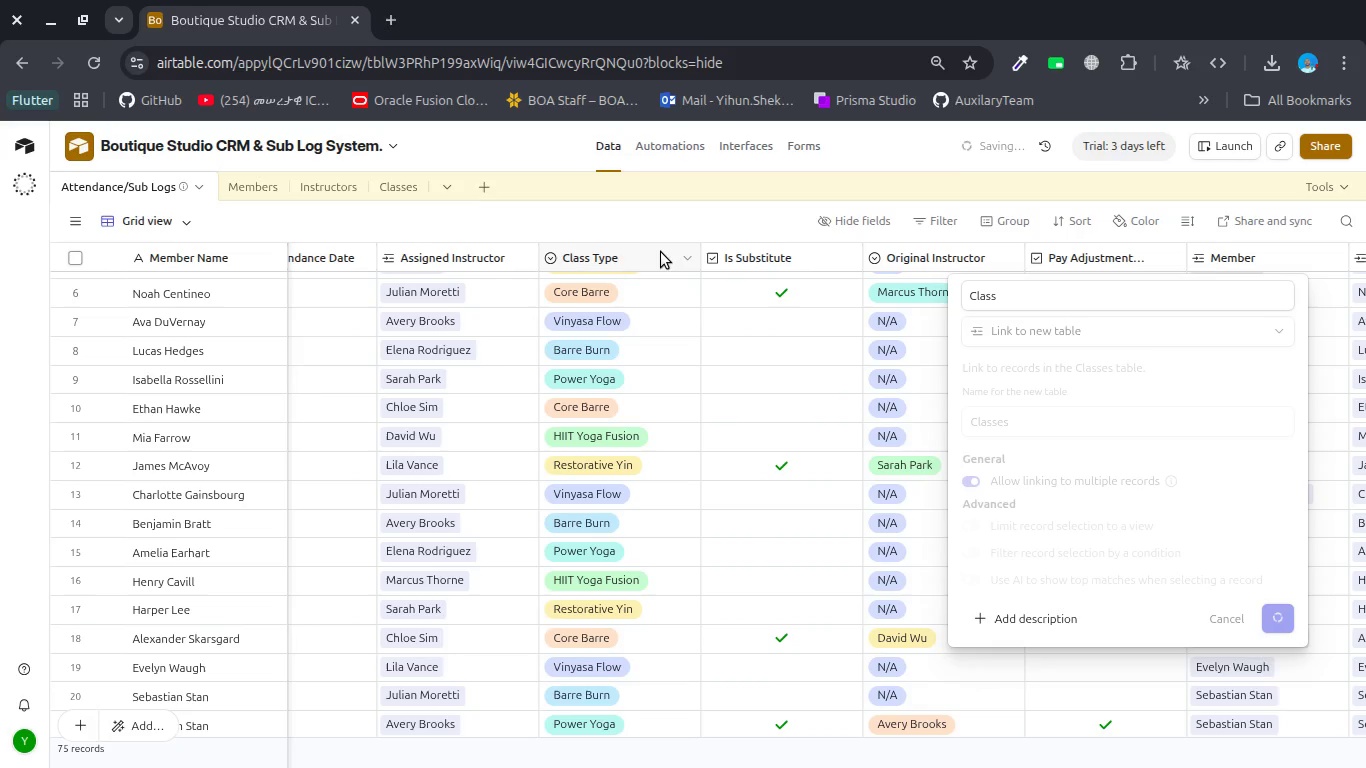 
left_click([662, 252])
 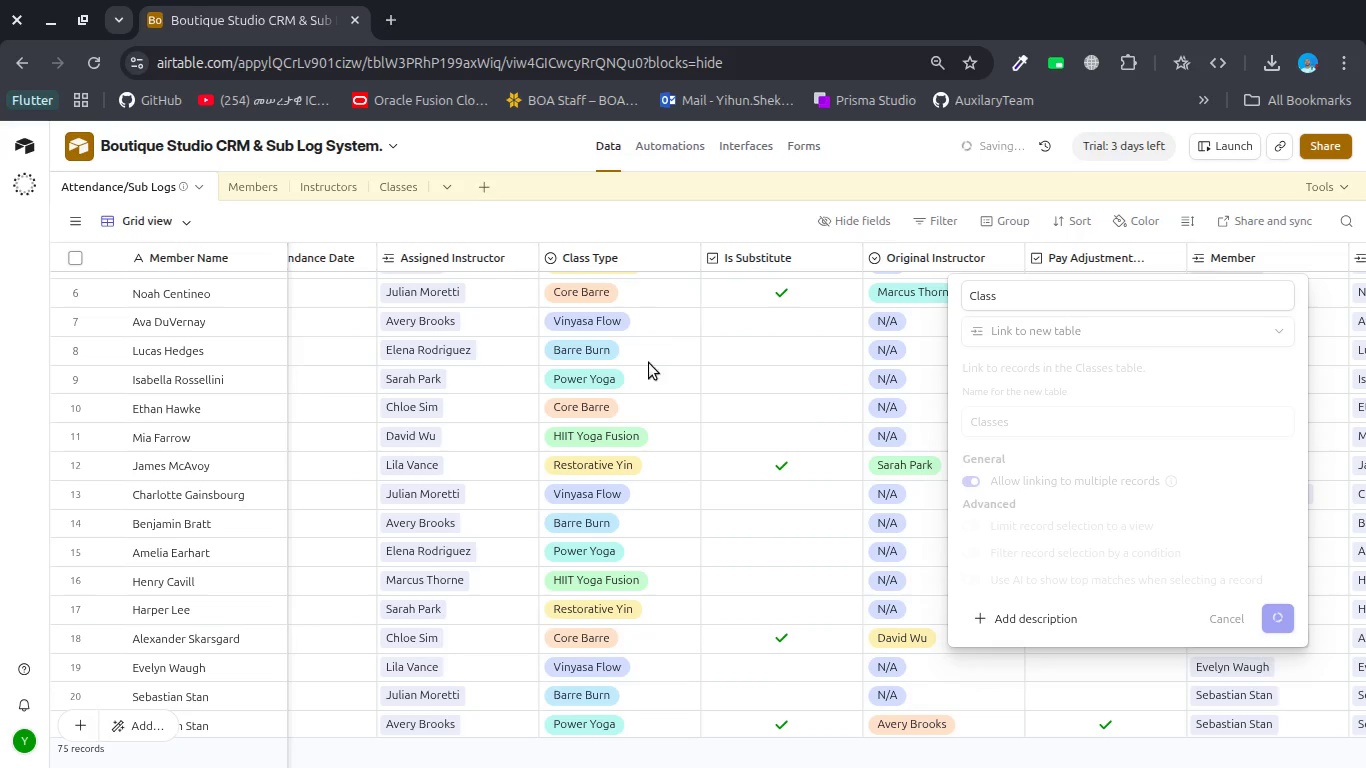 
scroll: coordinate [642, 401], scroll_direction: none, amount: 0.0
 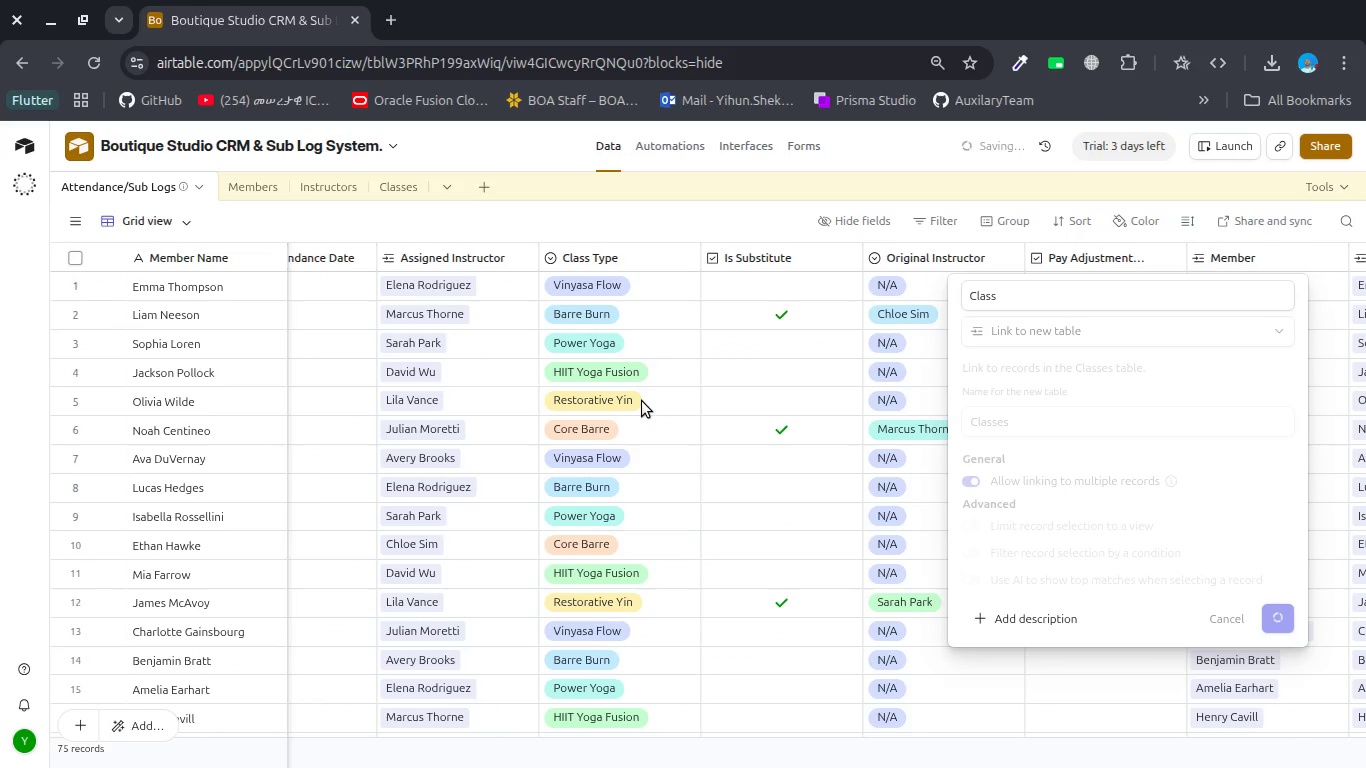 
scroll: coordinate [642, 401], scroll_direction: up, amount: 13.0
 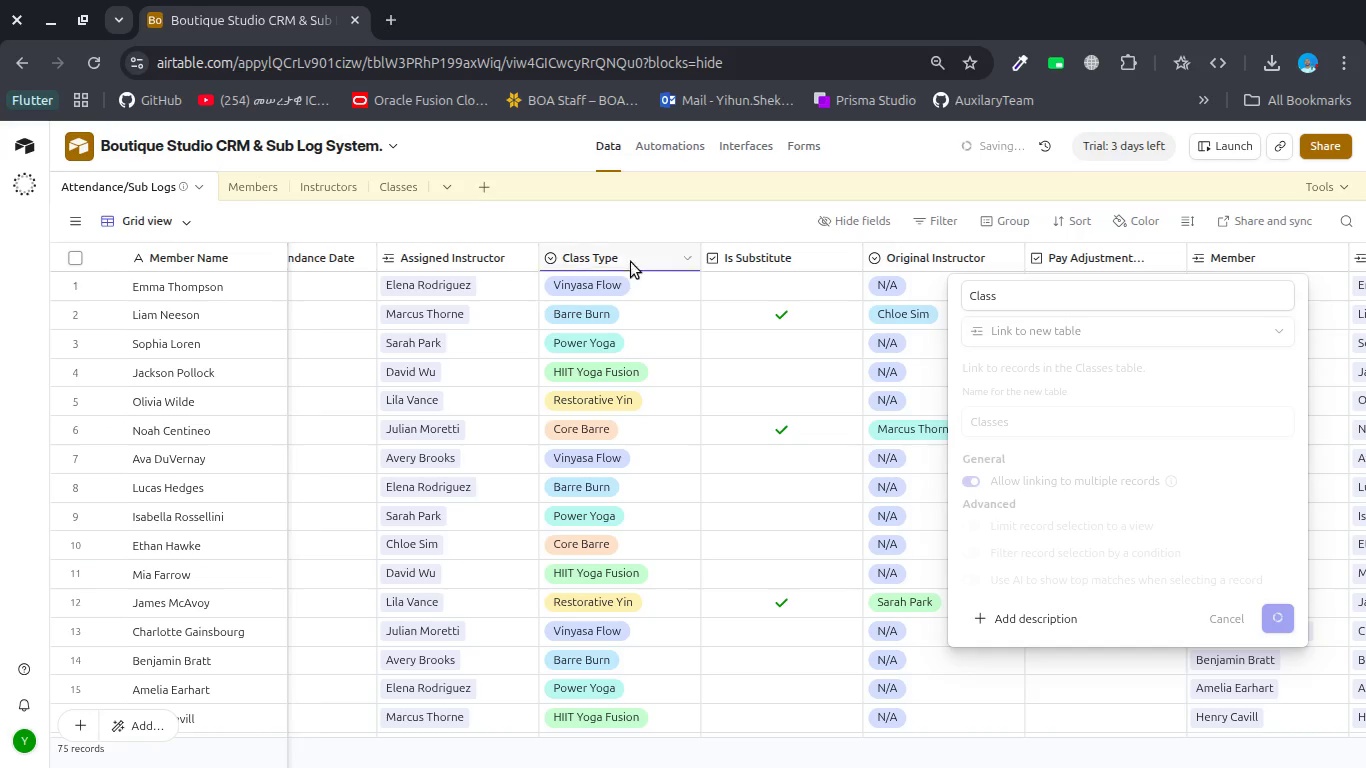 
left_click([631, 262])
 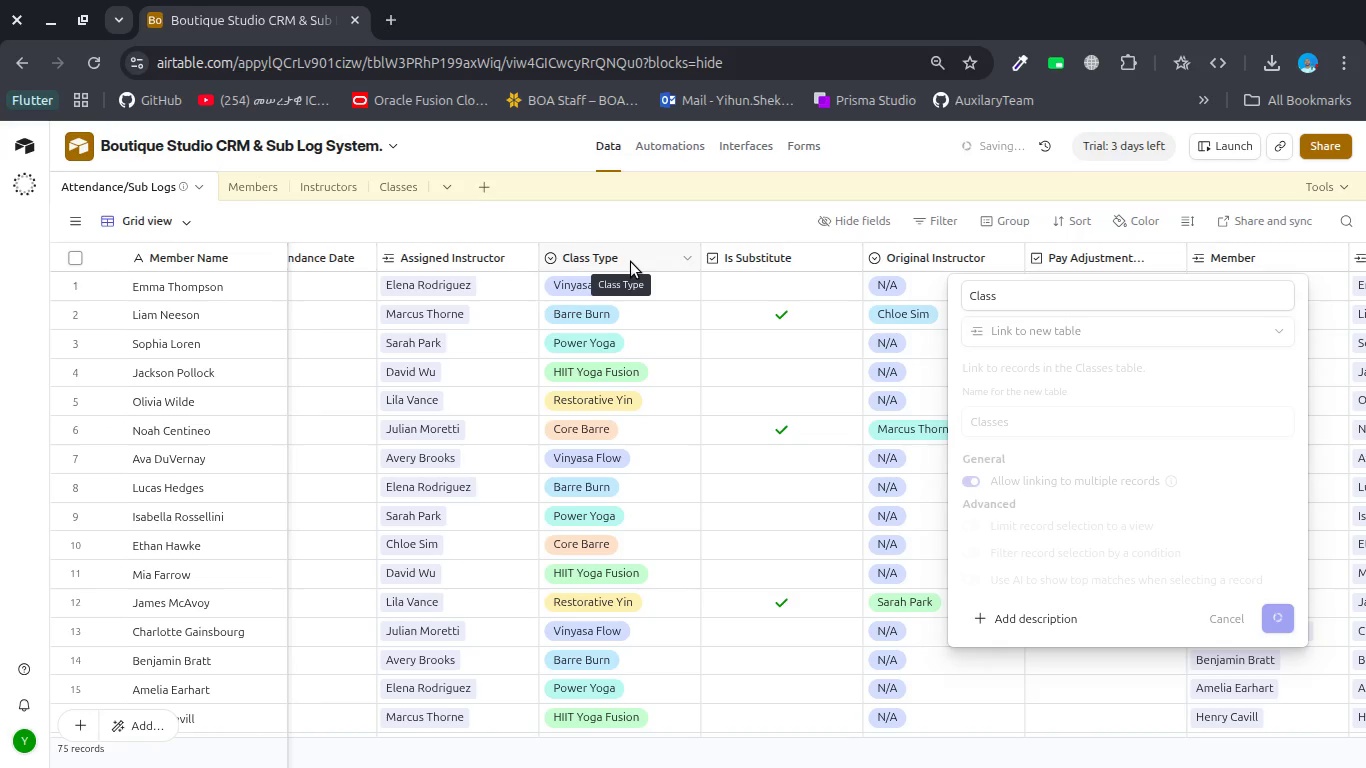 
left_click([631, 262])
 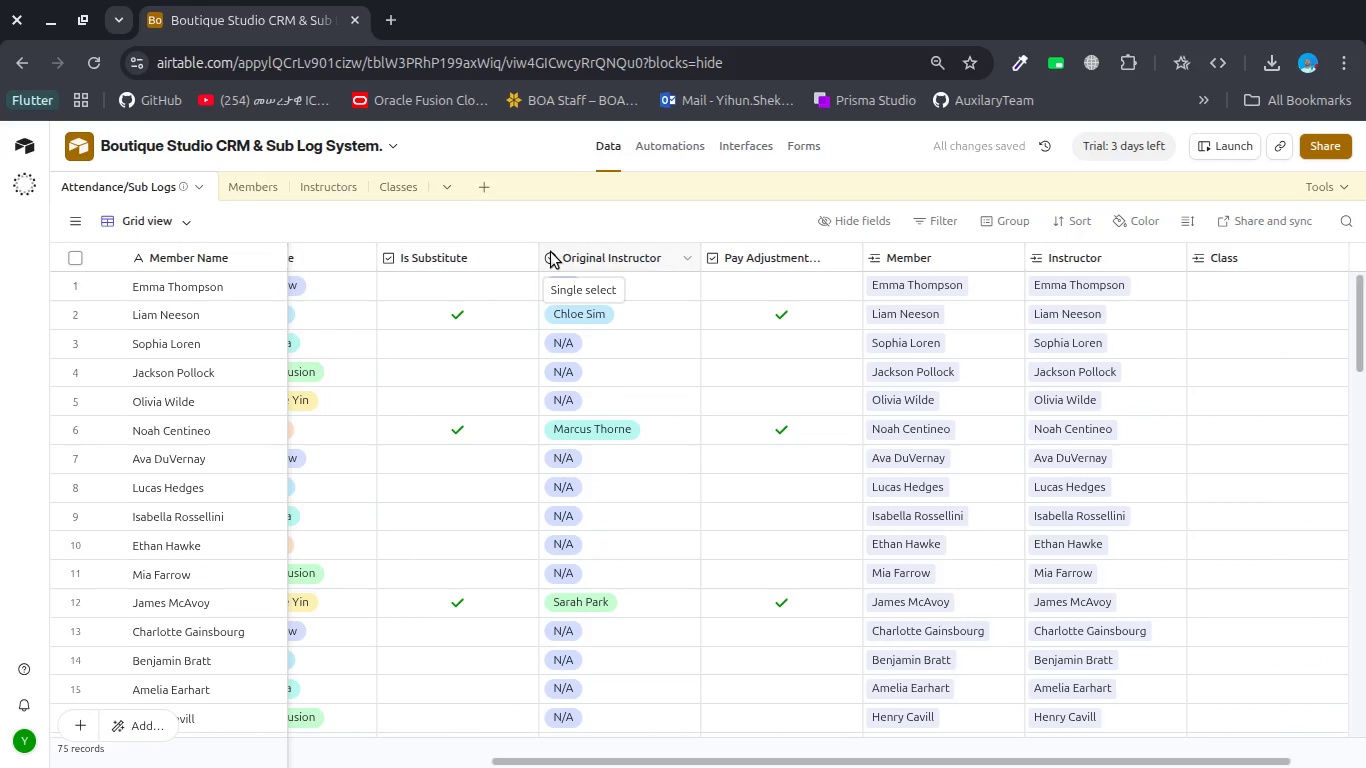 
scroll: coordinate [551, 255], scroll_direction: up, amount: 11.0
 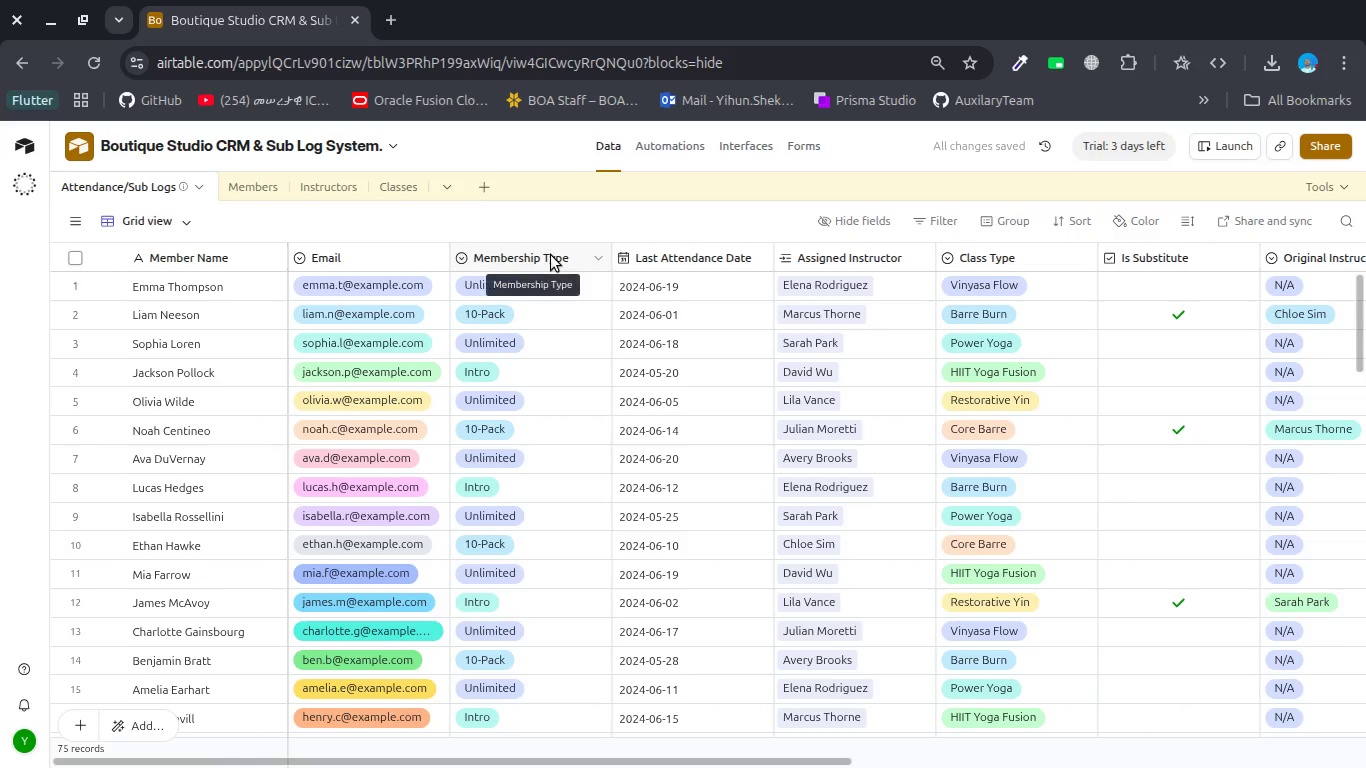 
scroll: coordinate [551, 255], scroll_direction: down, amount: 4.0
 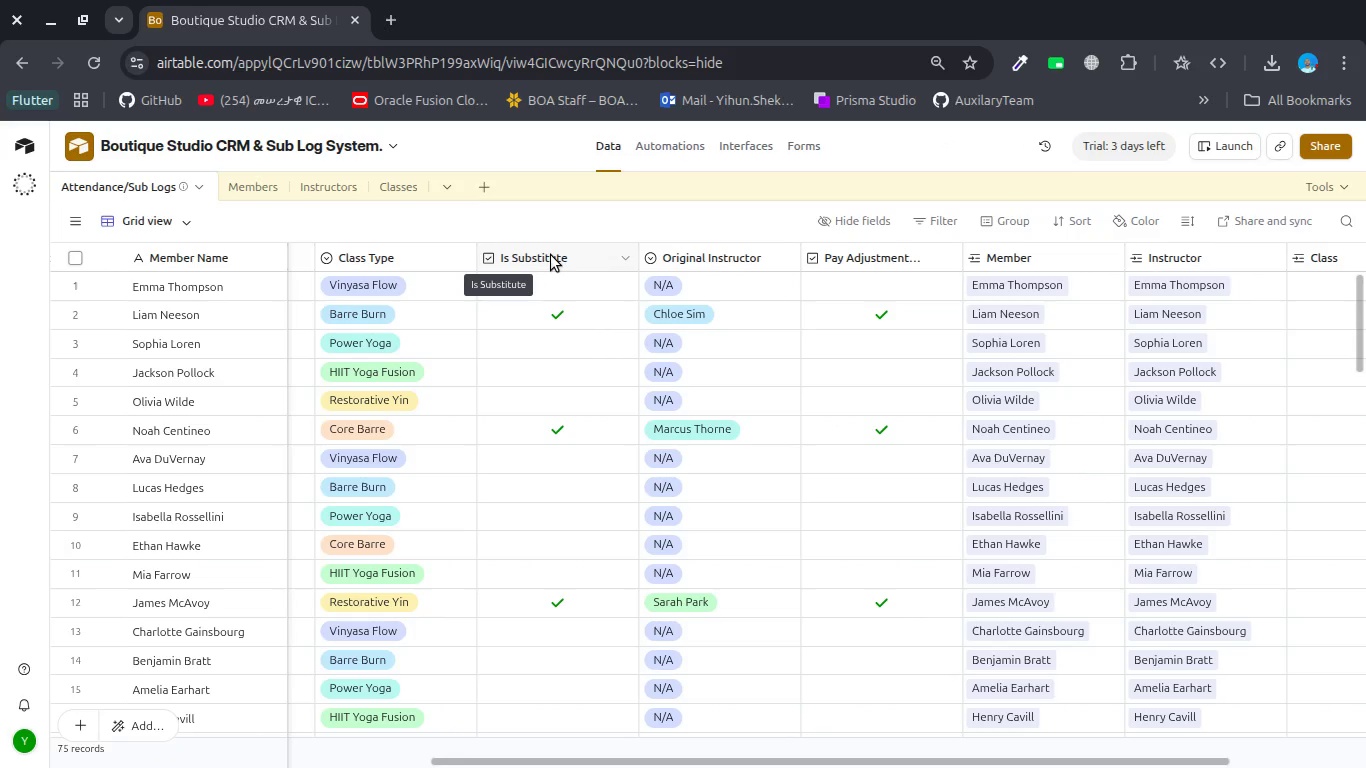 
scroll: coordinate [551, 255], scroll_direction: up, amount: 5.0
 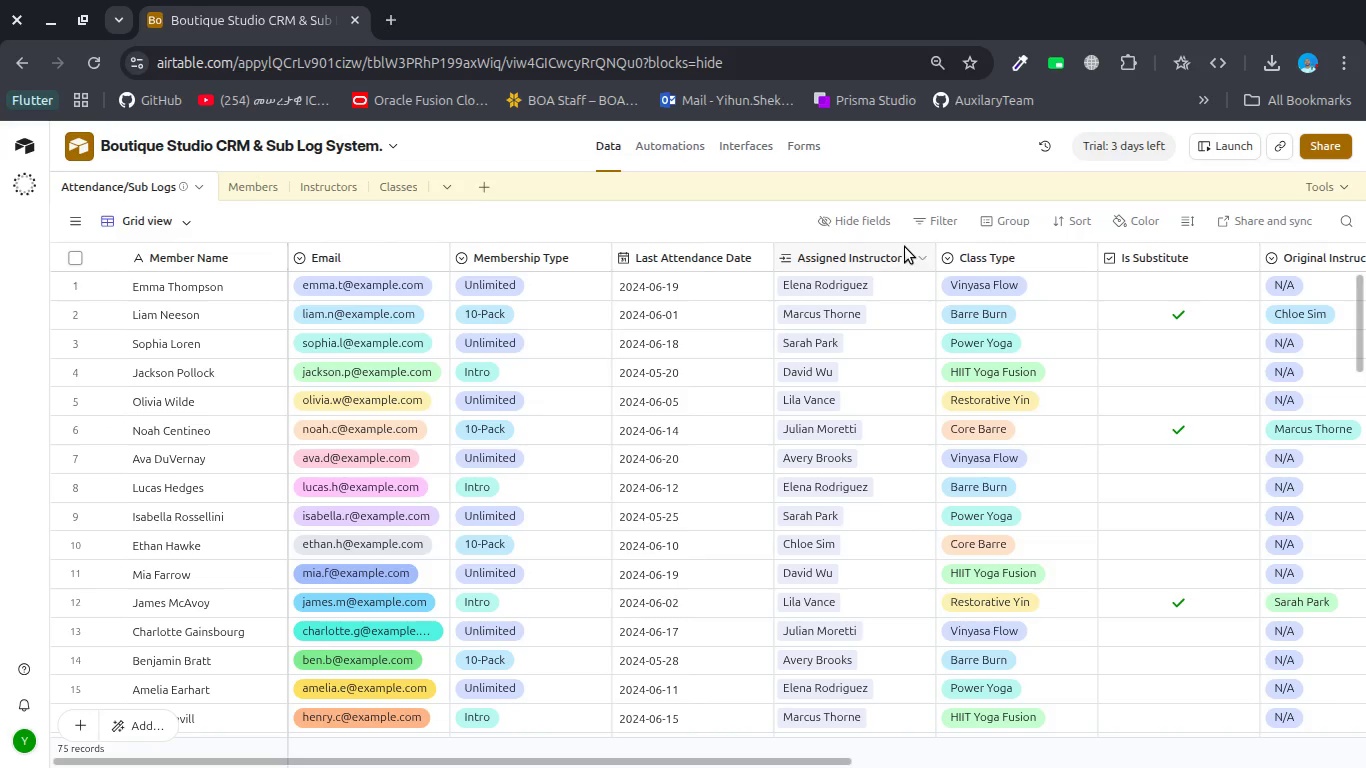 
left_click([994, 251])
 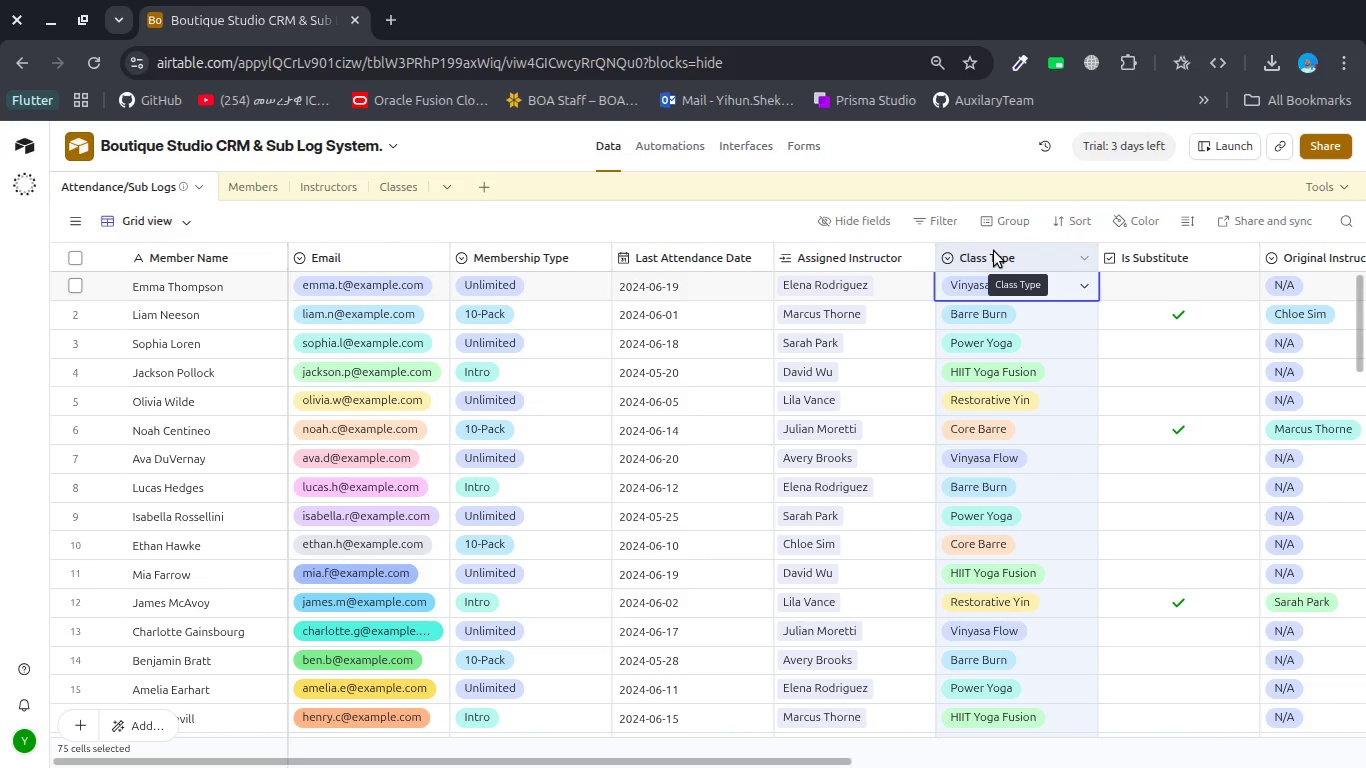 
key(Control+C)
 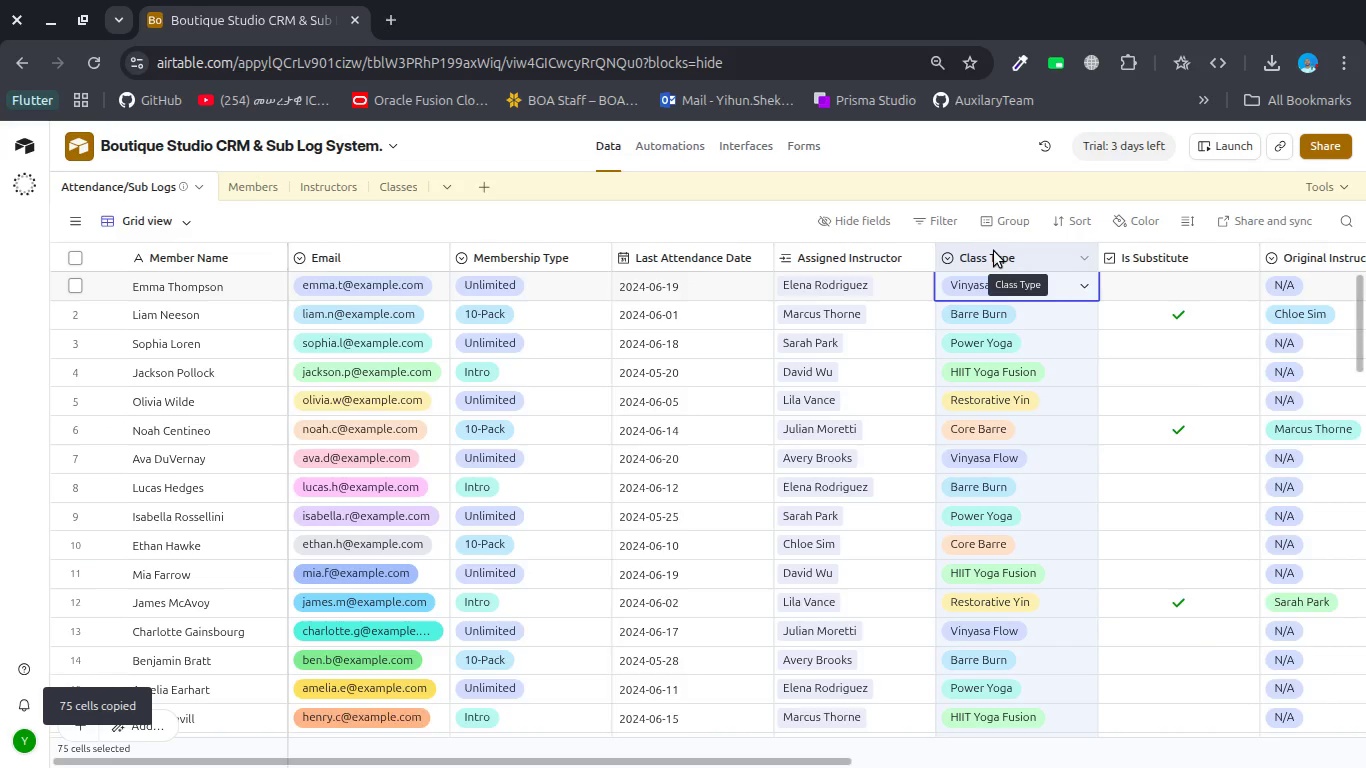 
scroll: coordinate [994, 251], scroll_direction: down, amount: 13.0
 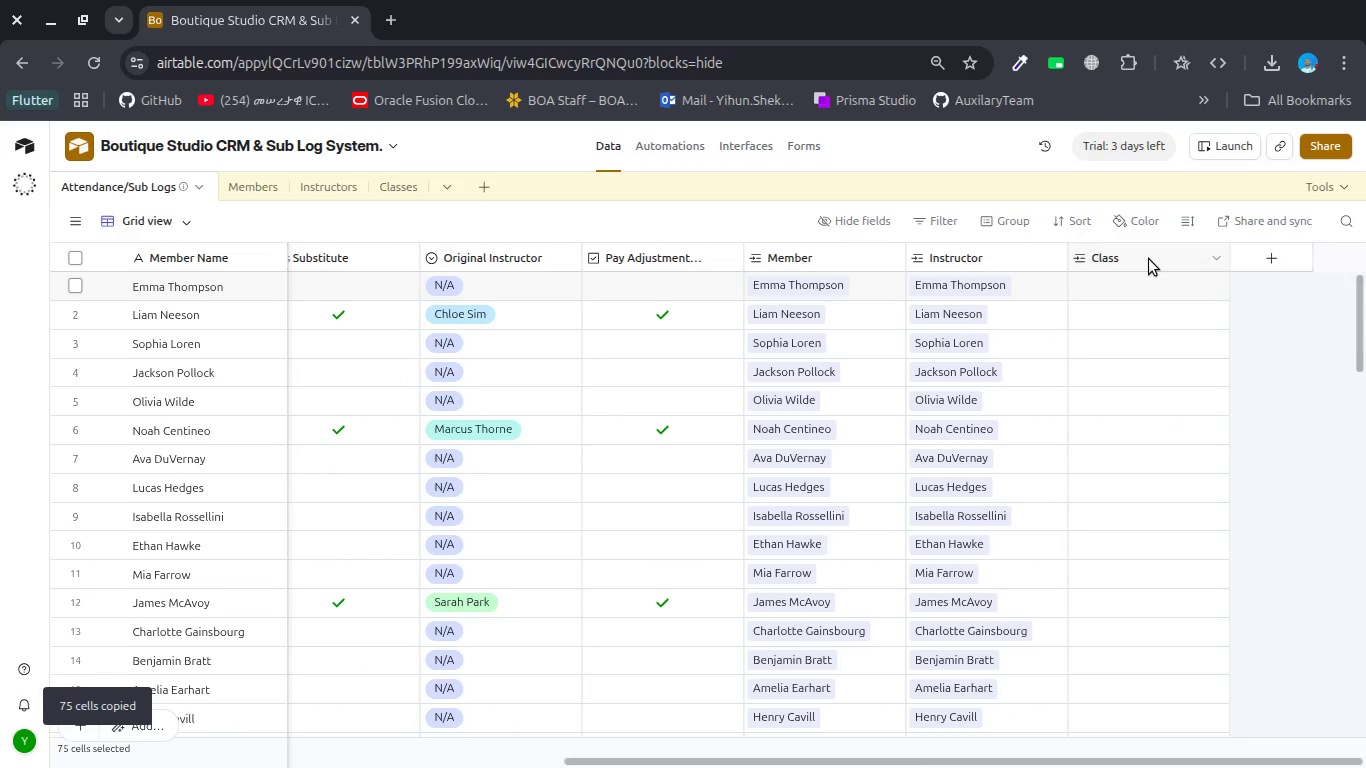 
left_click([1149, 259])
 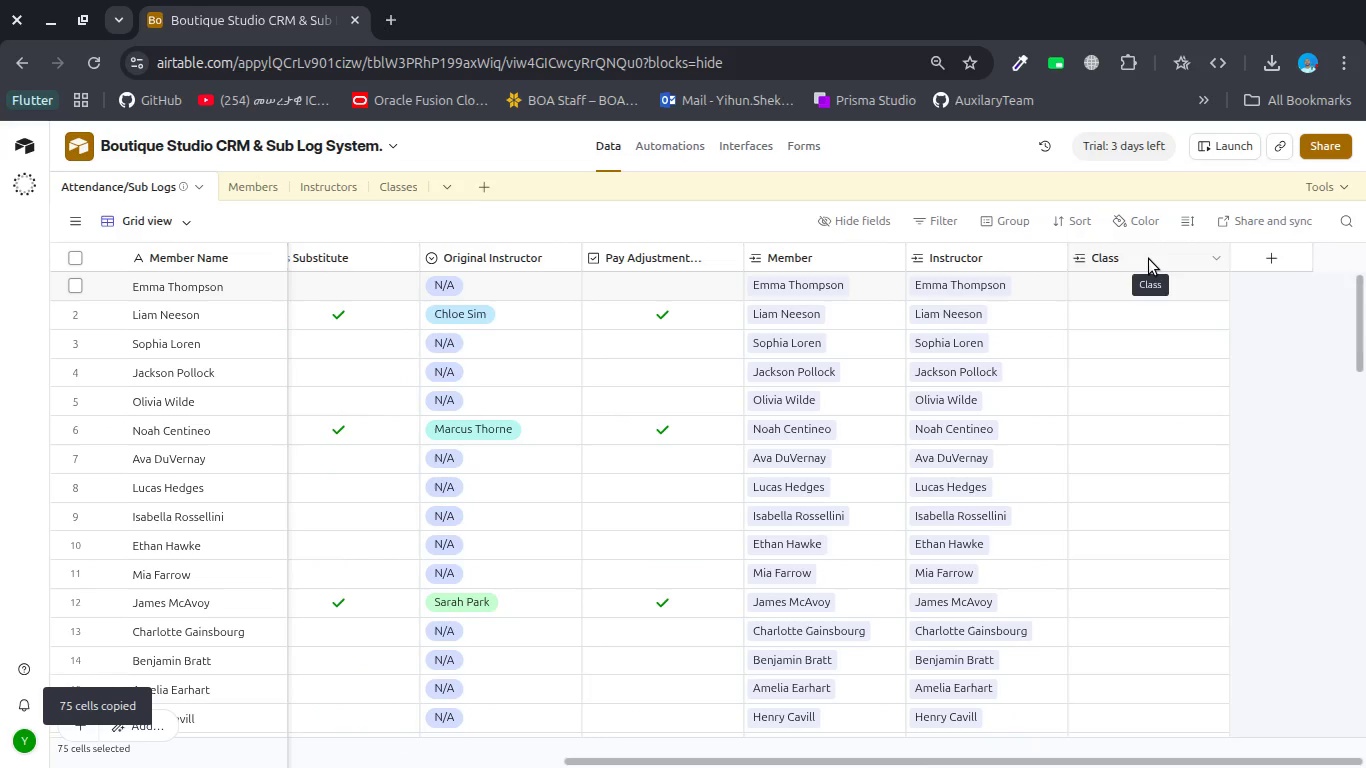 
key(Control+V)
 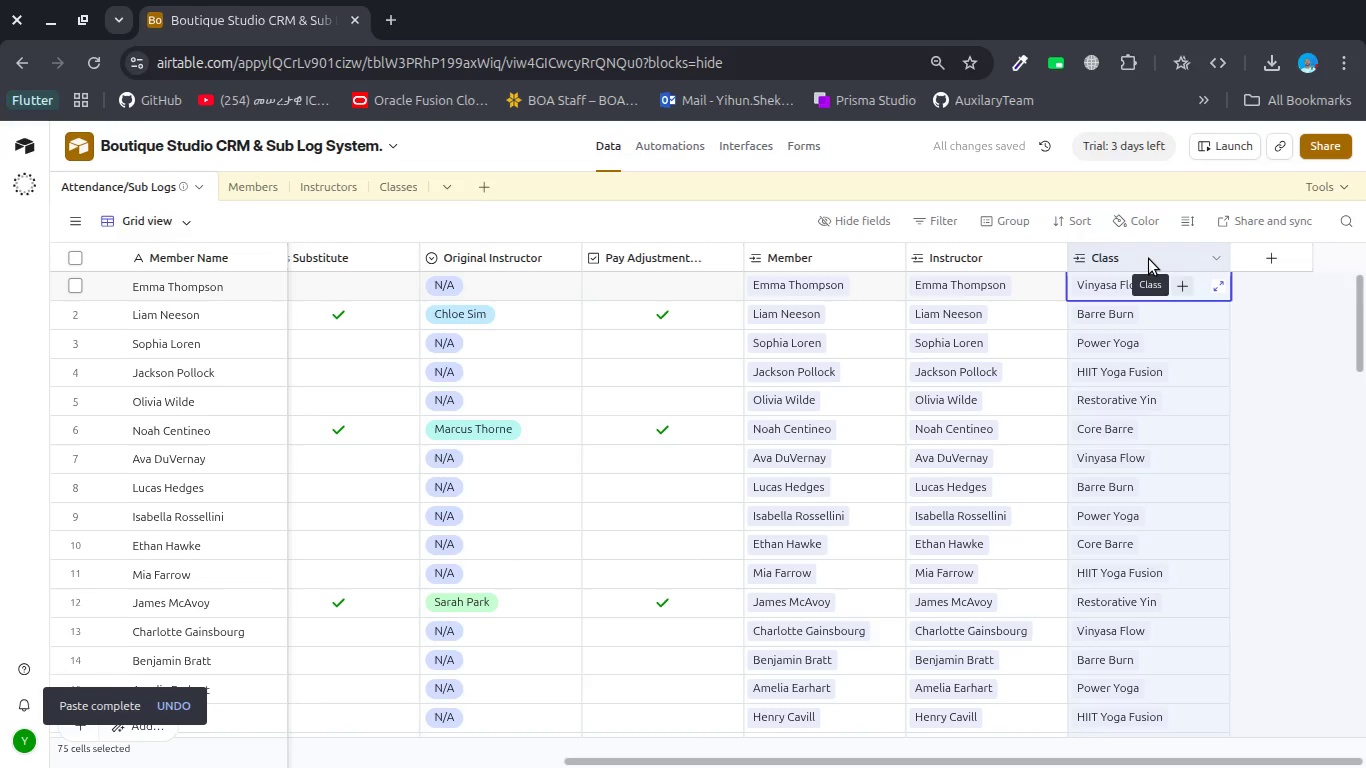 
wait(12.18)
 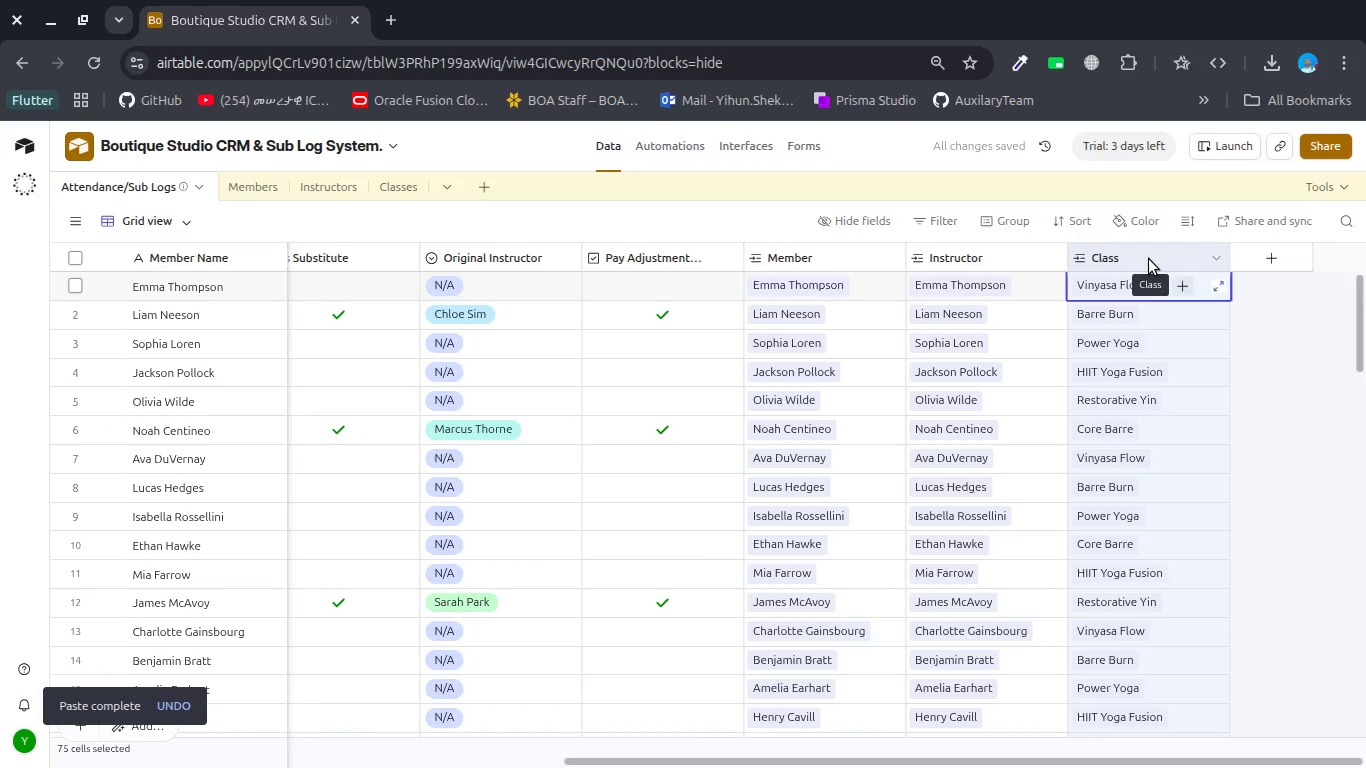 
scroll: coordinate [797, 316], scroll_direction: up, amount: 9.0
 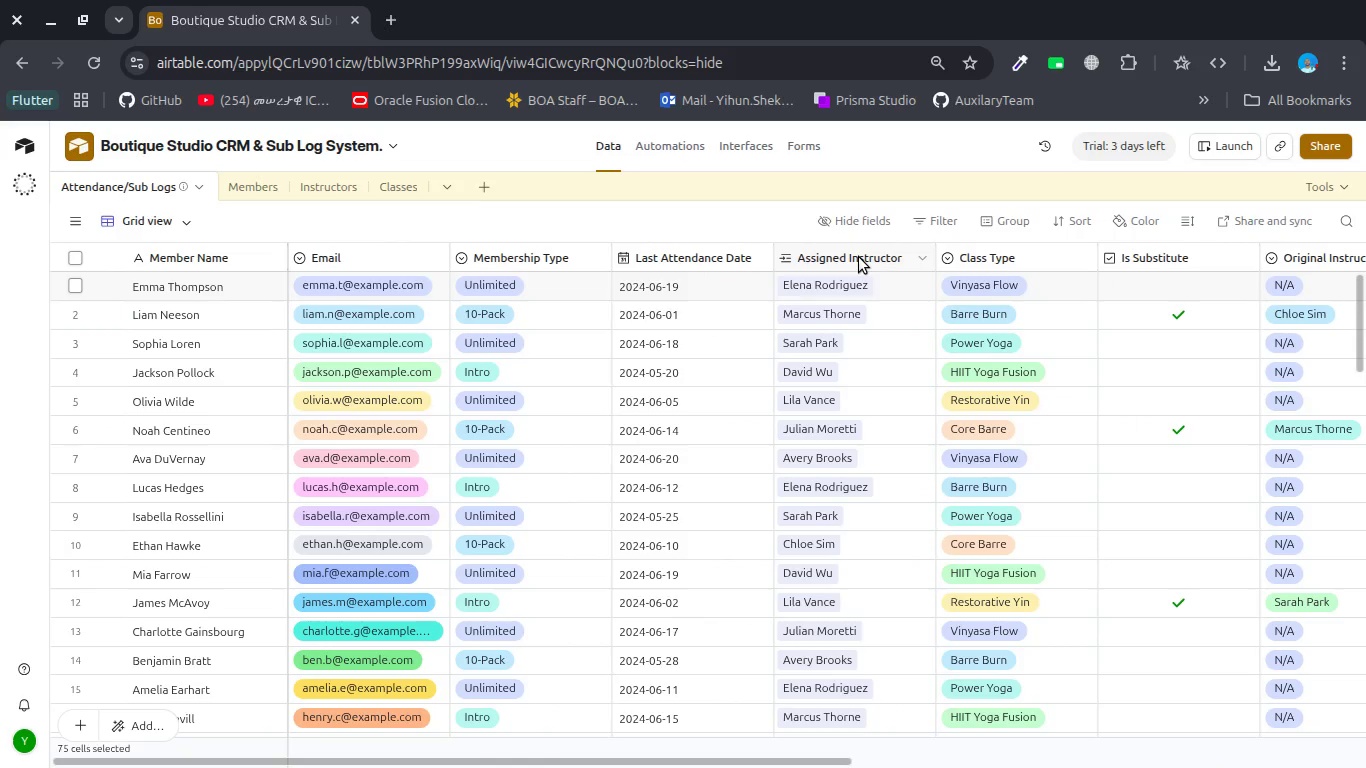 
right_click([859, 257])
 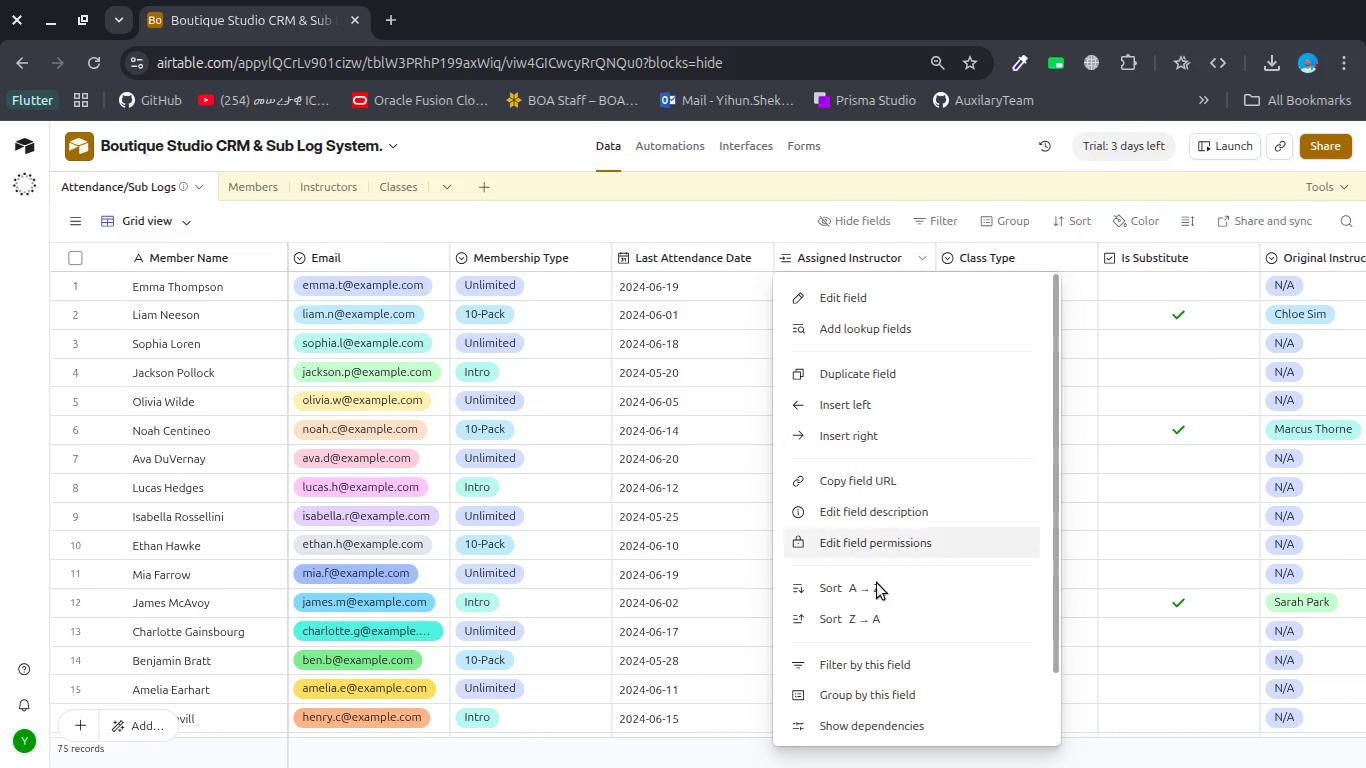 
scroll: coordinate [872, 598], scroll_direction: down, amount: 8.0
 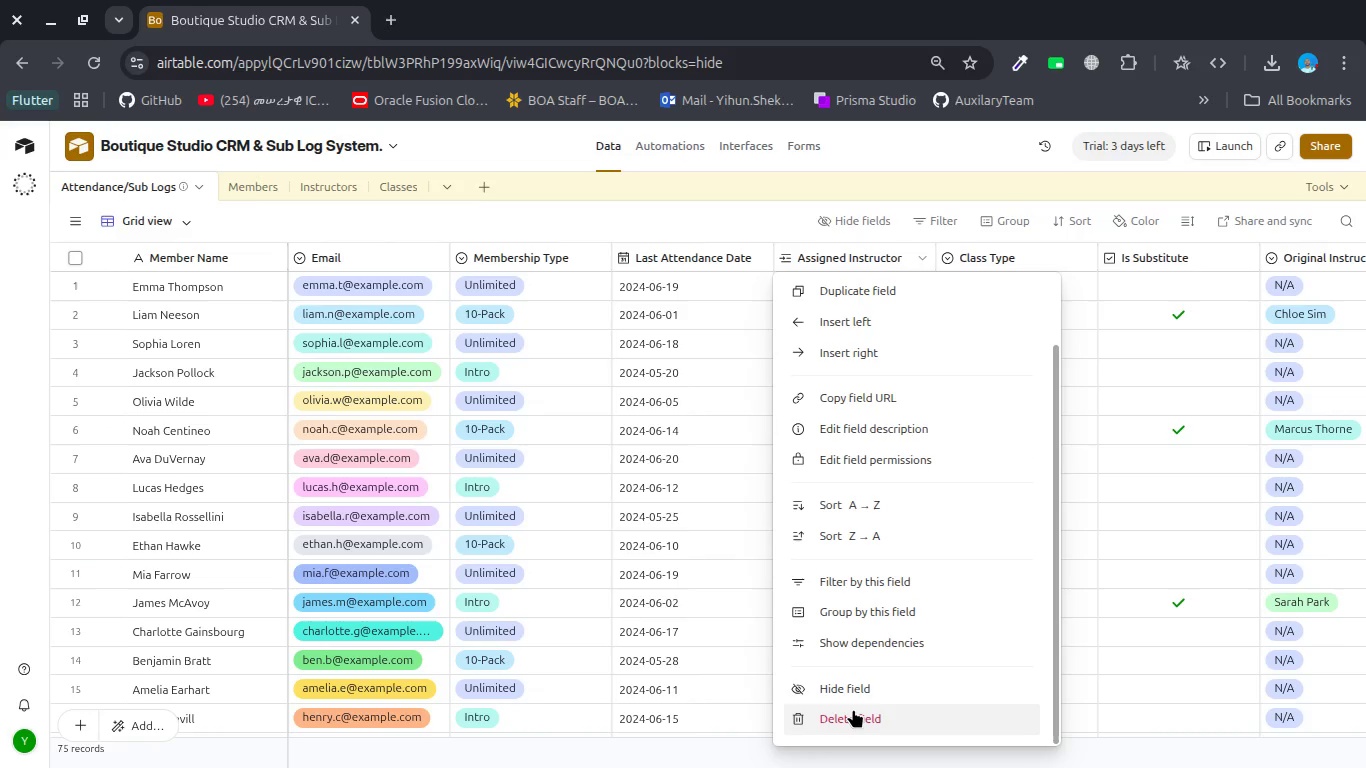 
left_click([853, 709])
 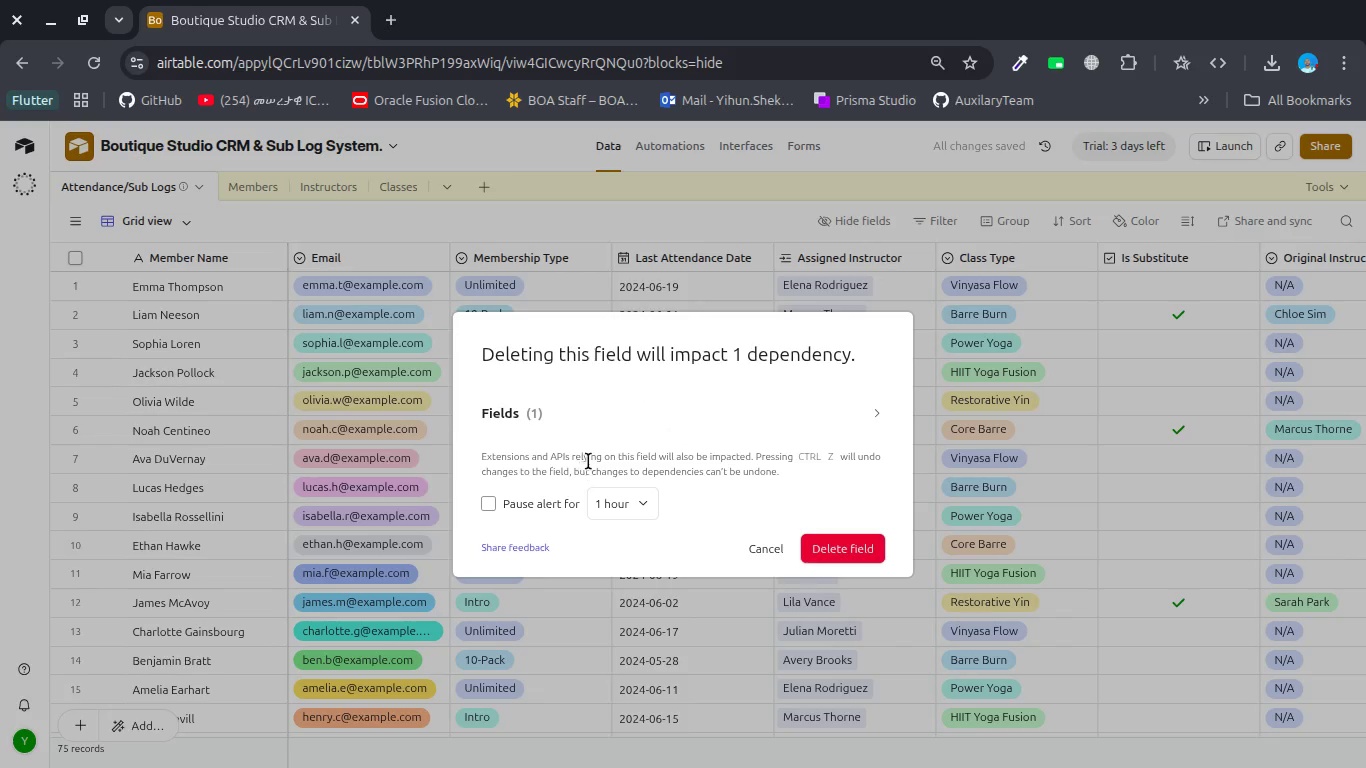 
wait(5.95)
 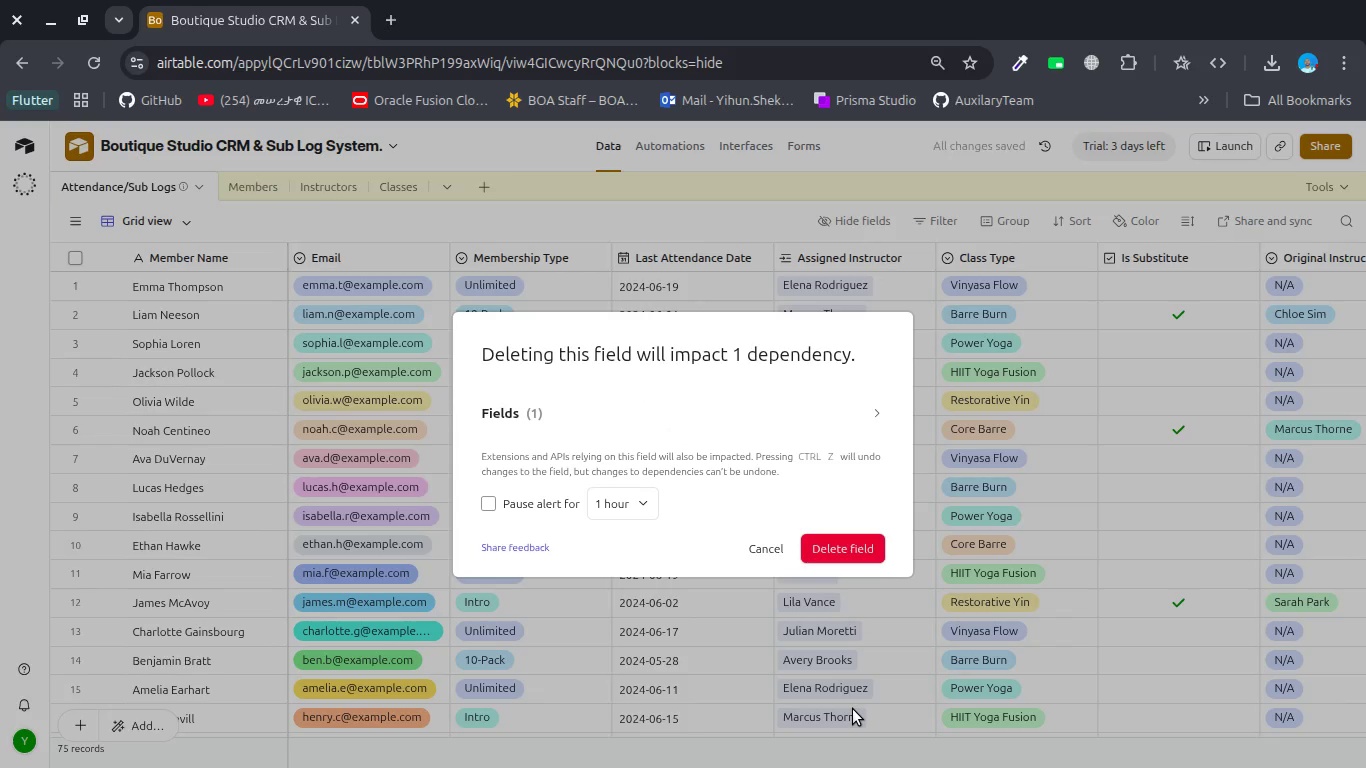 
left_click([537, 413])
 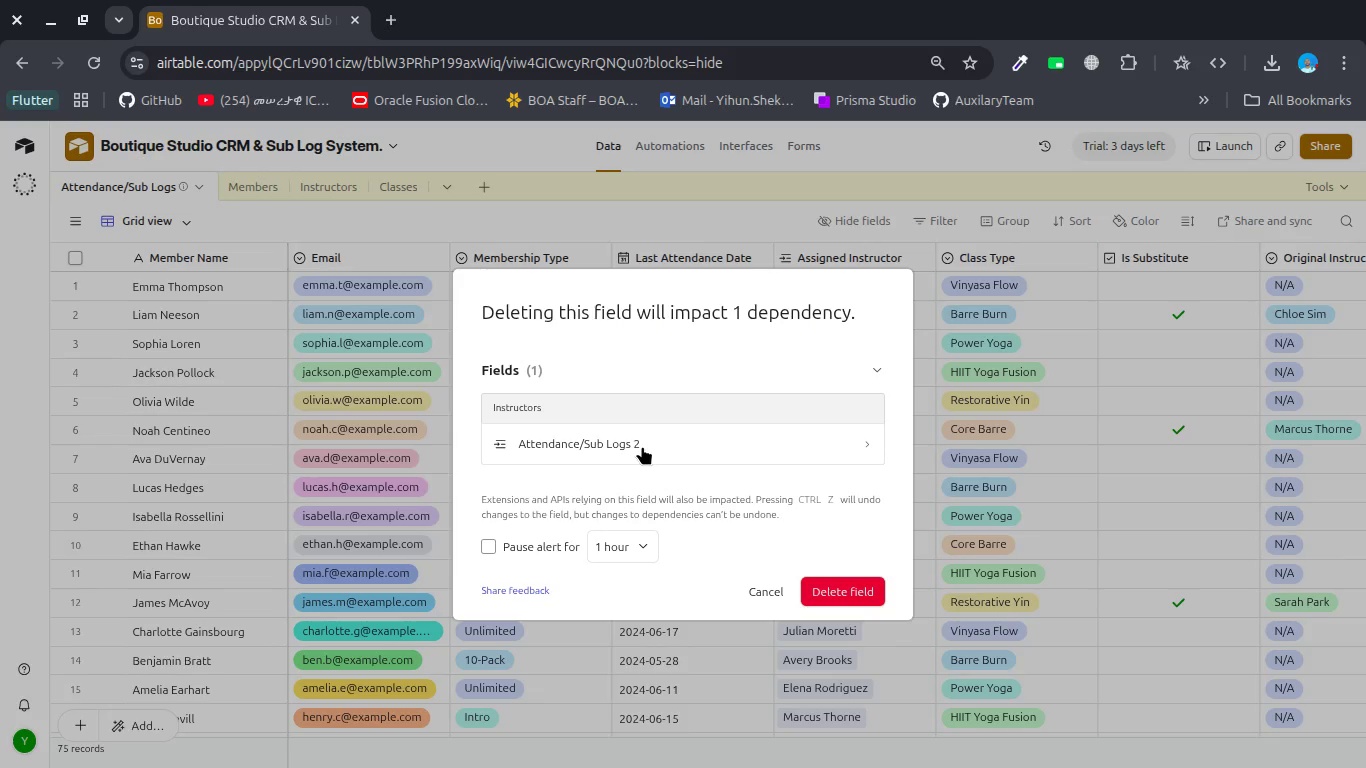 
left_click([844, 588])
 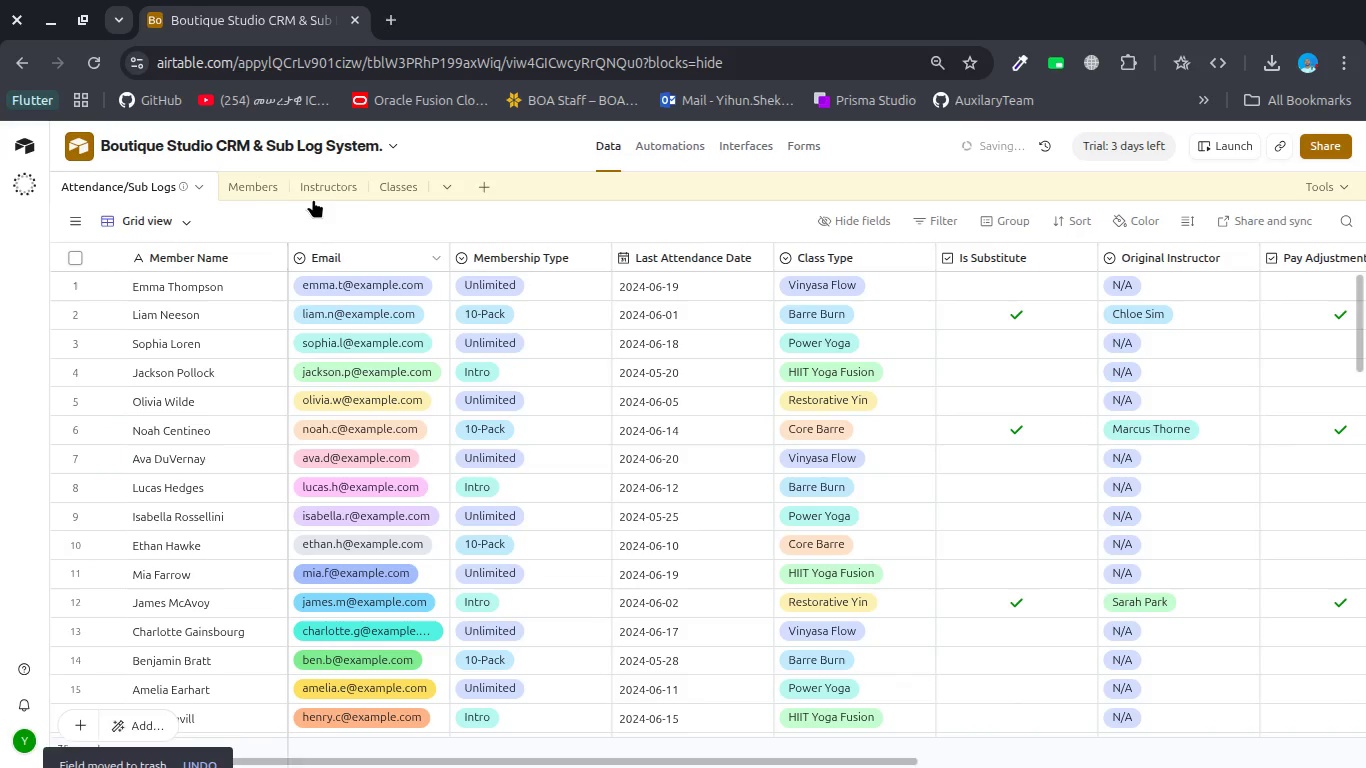 
left_click([324, 183])
 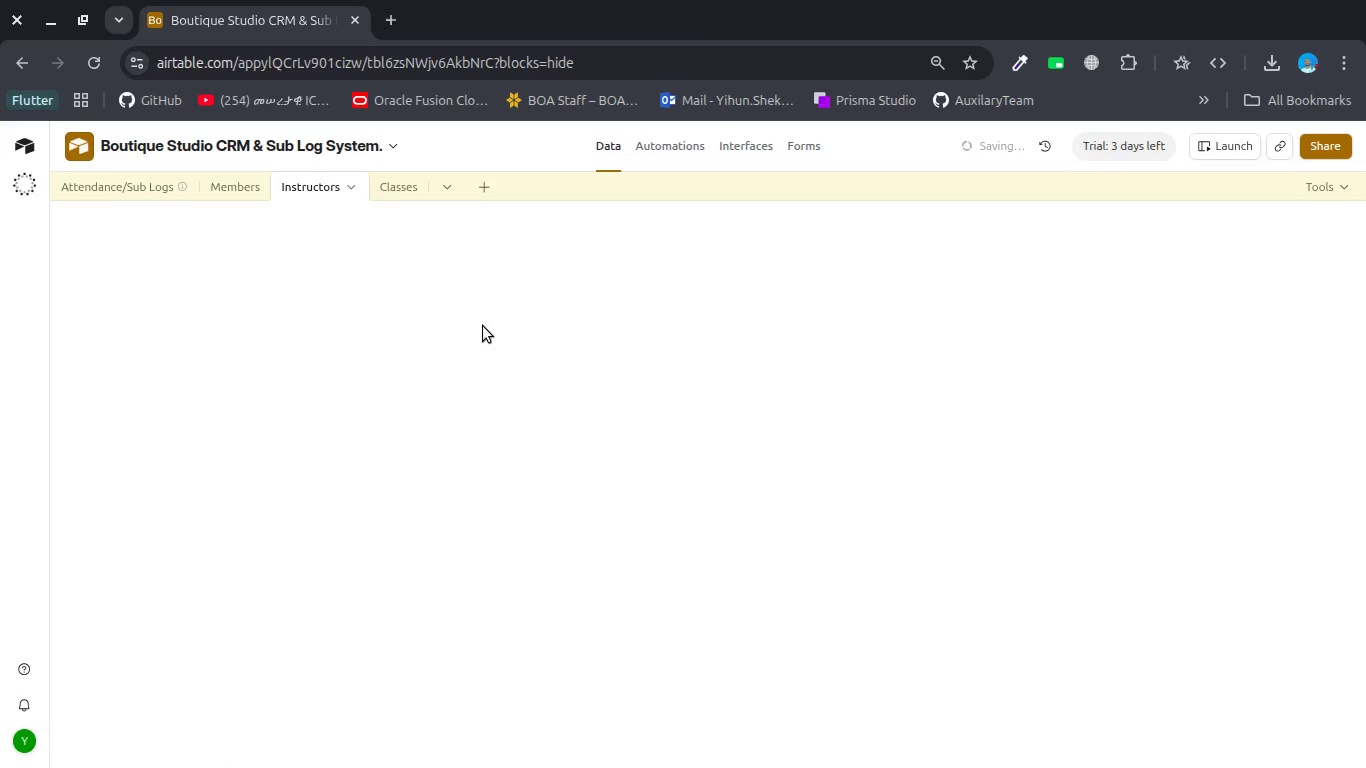 
wait(14.73)
 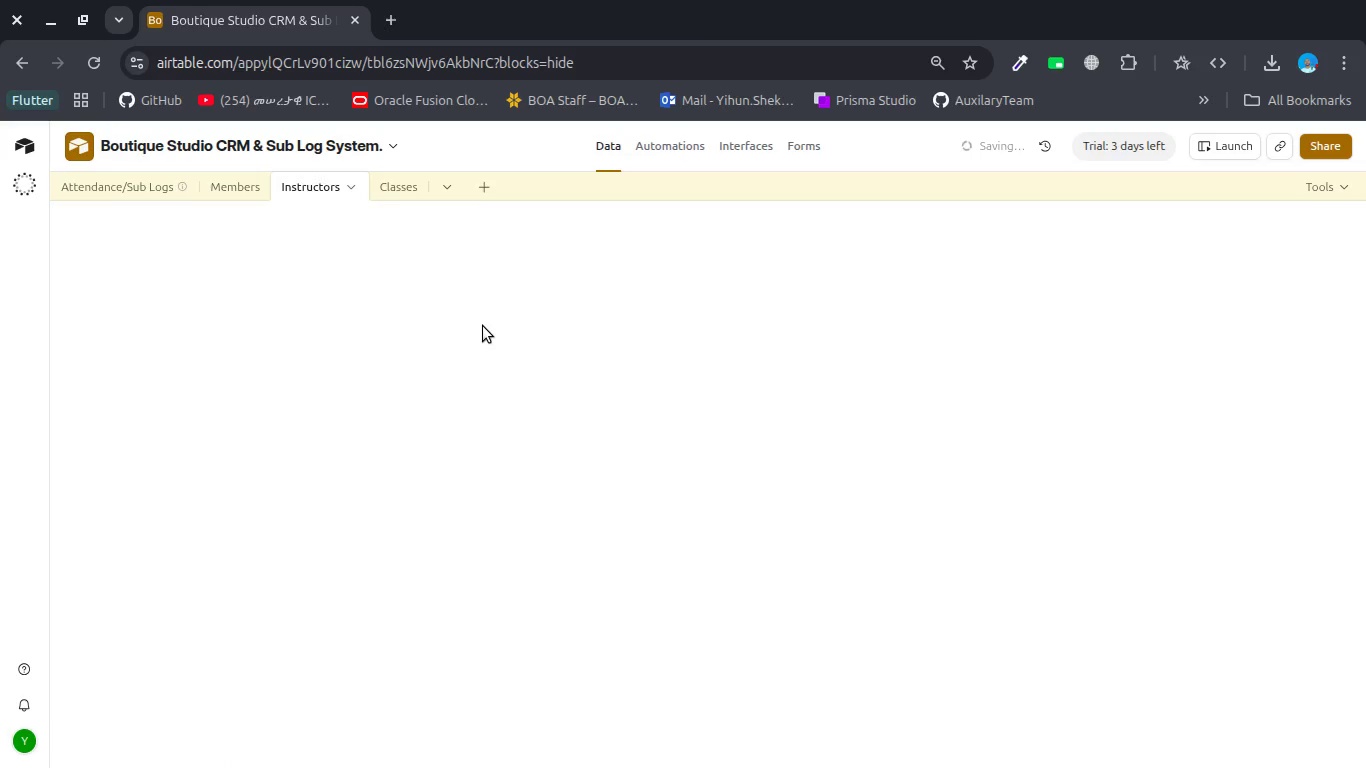 
left_click([389, 186])
 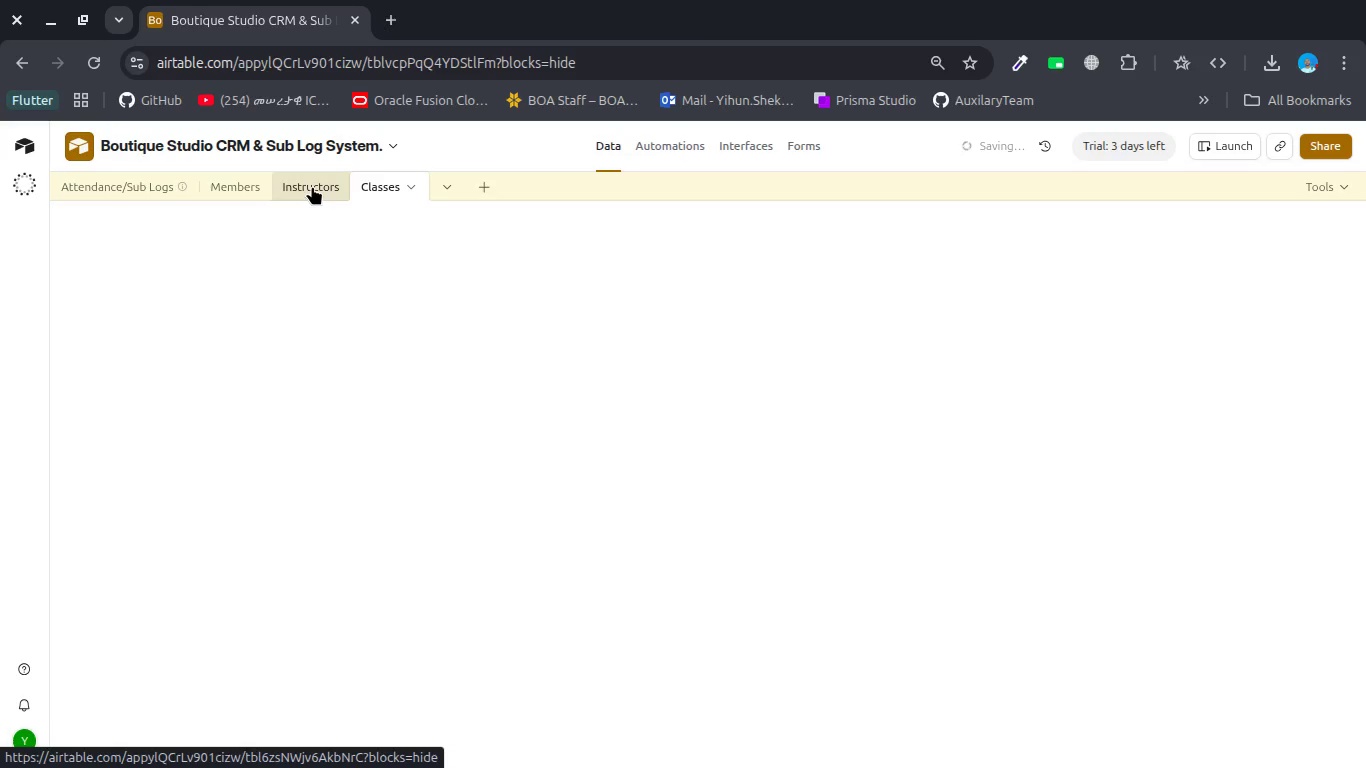 
left_click([312, 186])
 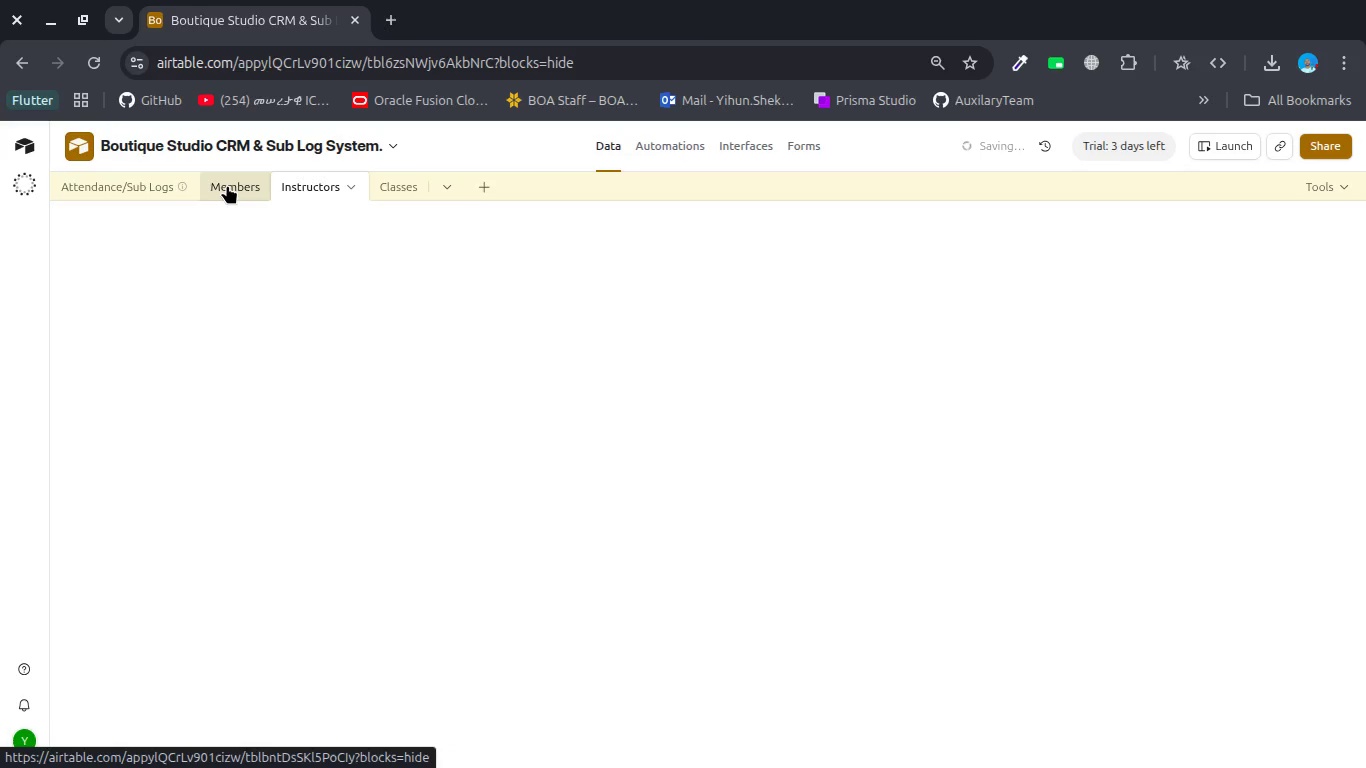 
left_click([227, 185])
 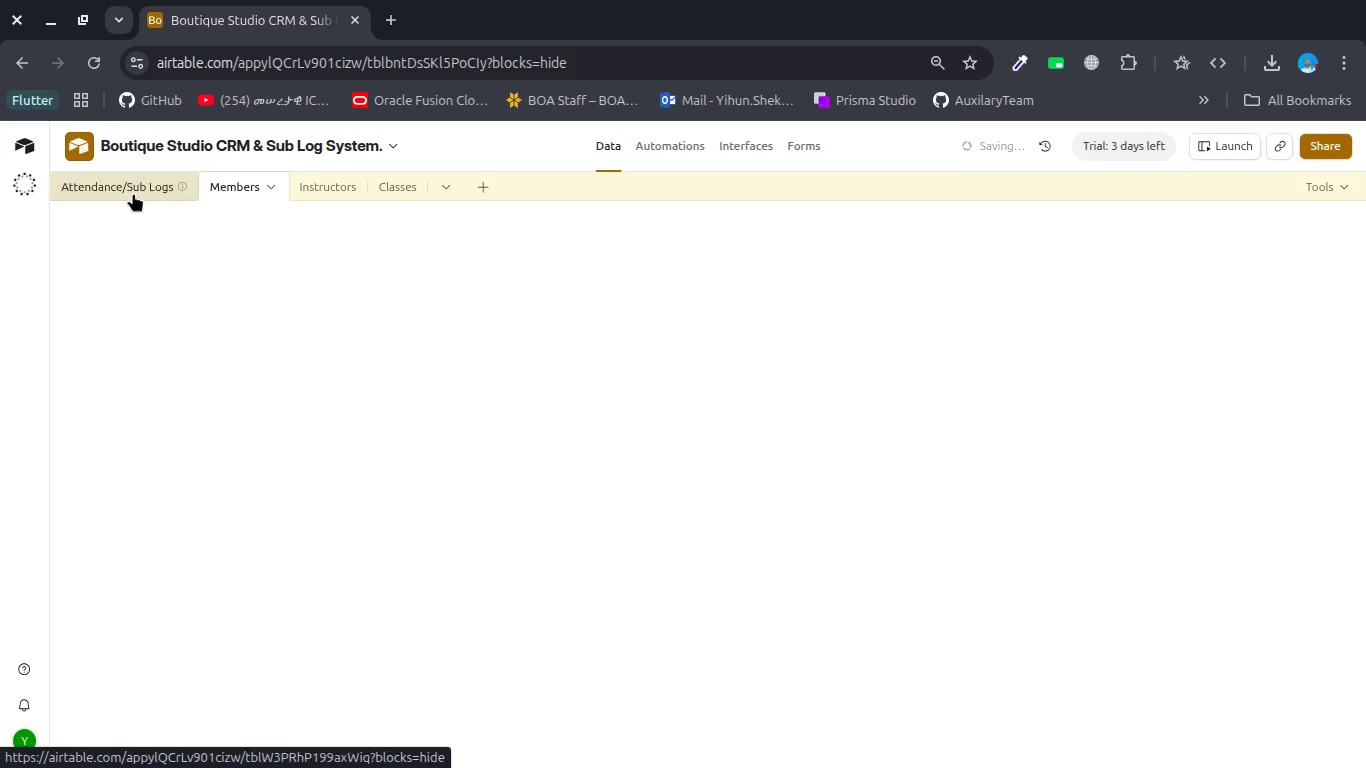 
left_click([129, 193])
 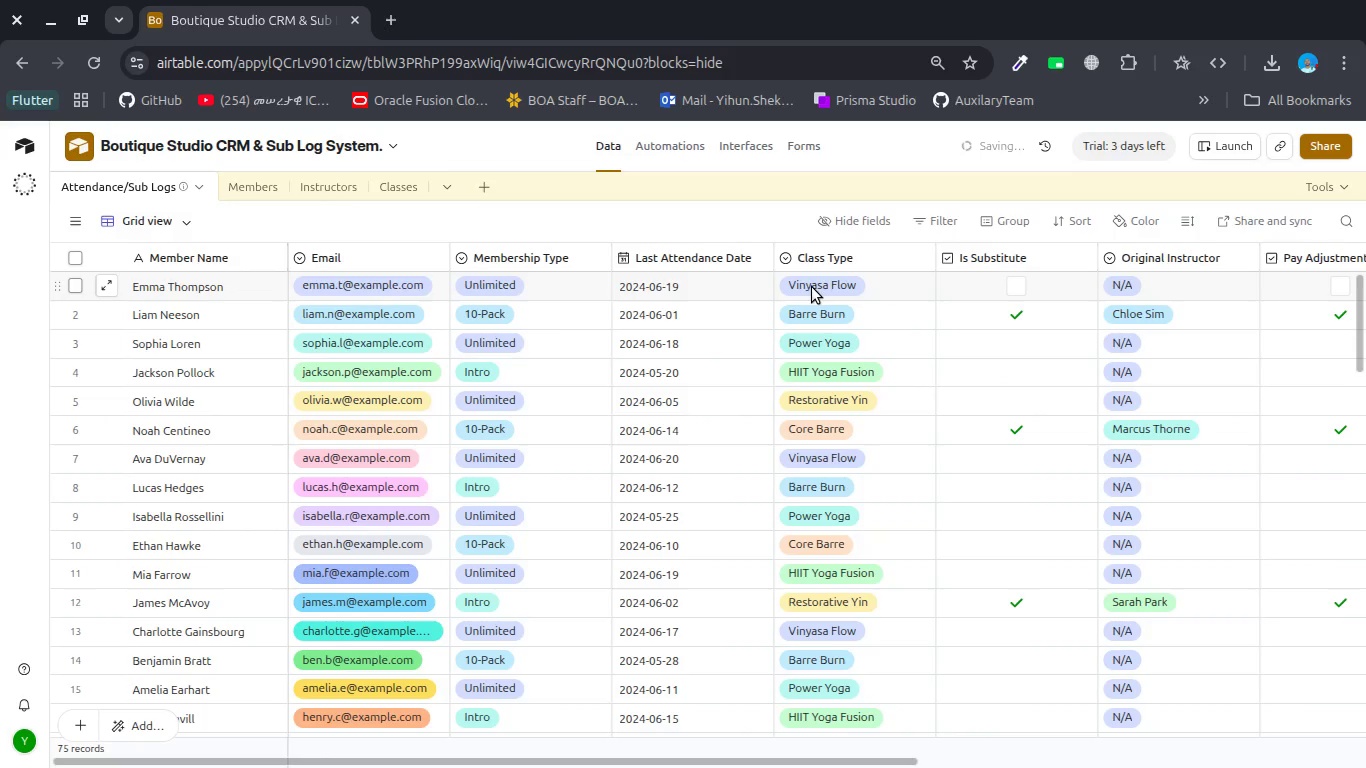 
wait(5.89)
 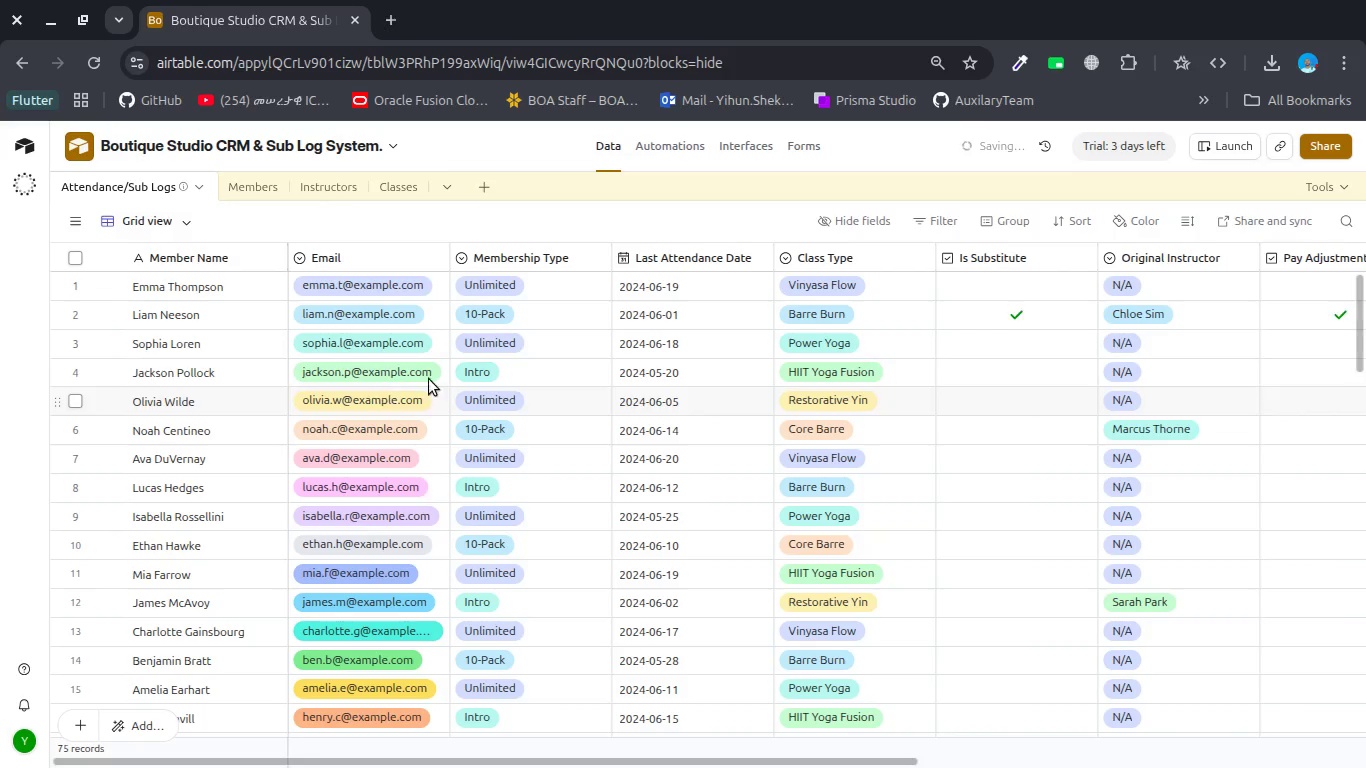 
right_click([847, 257])
 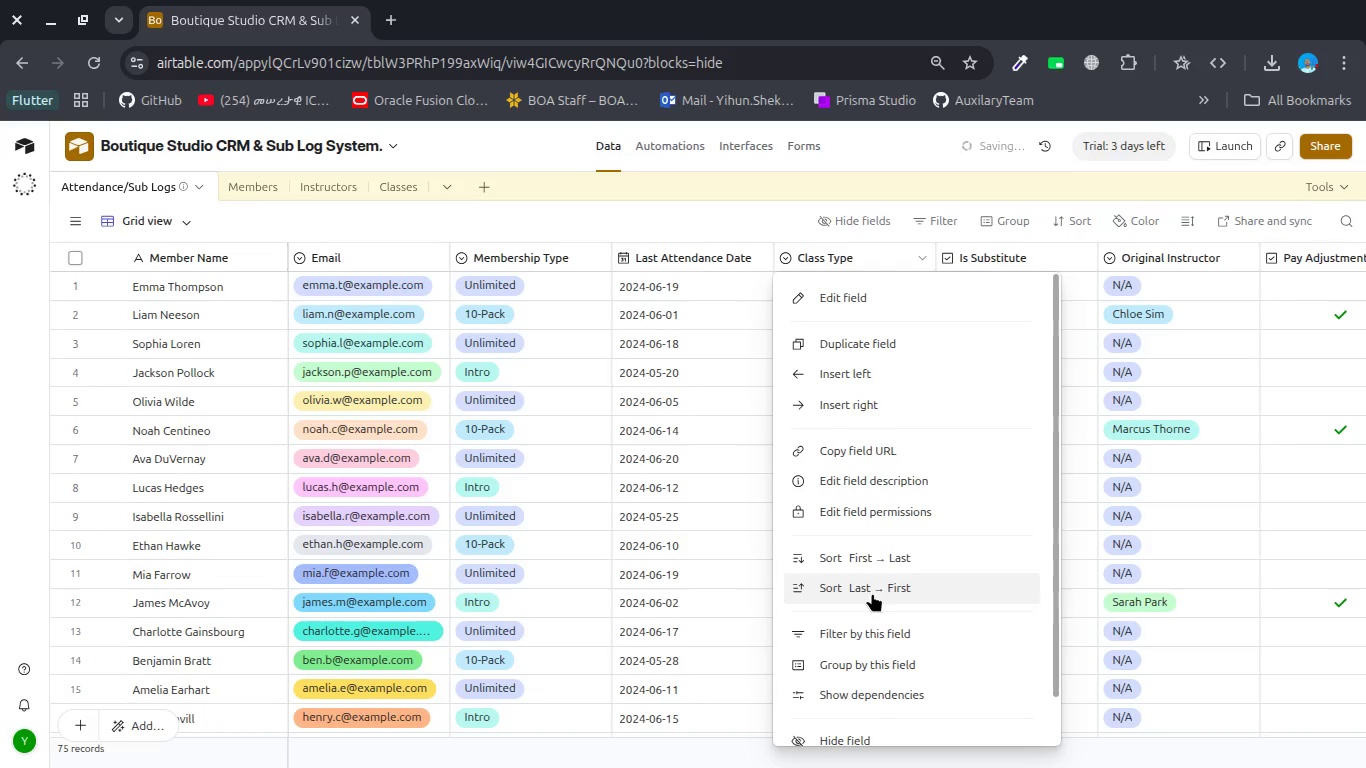 
scroll: coordinate [872, 593], scroll_direction: down, amount: 6.0
 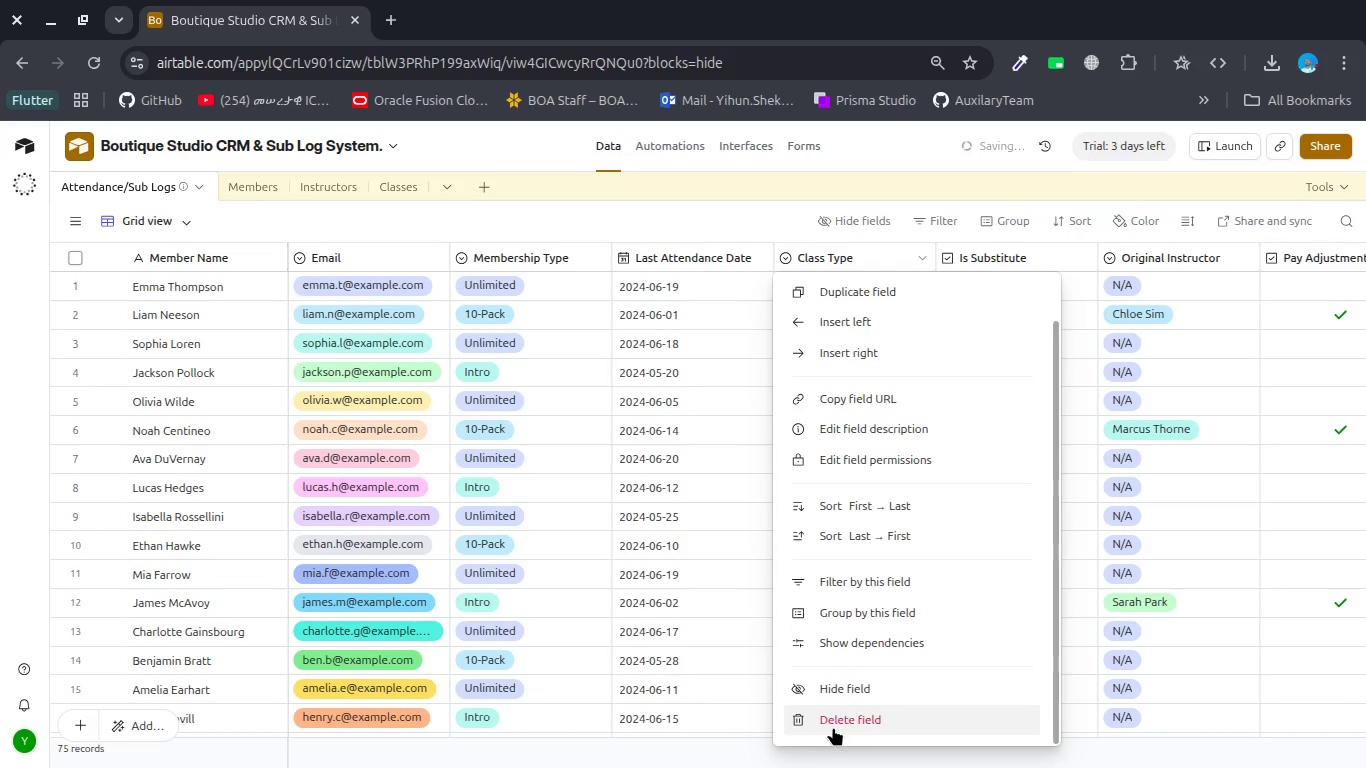 
left_click([833, 727])
 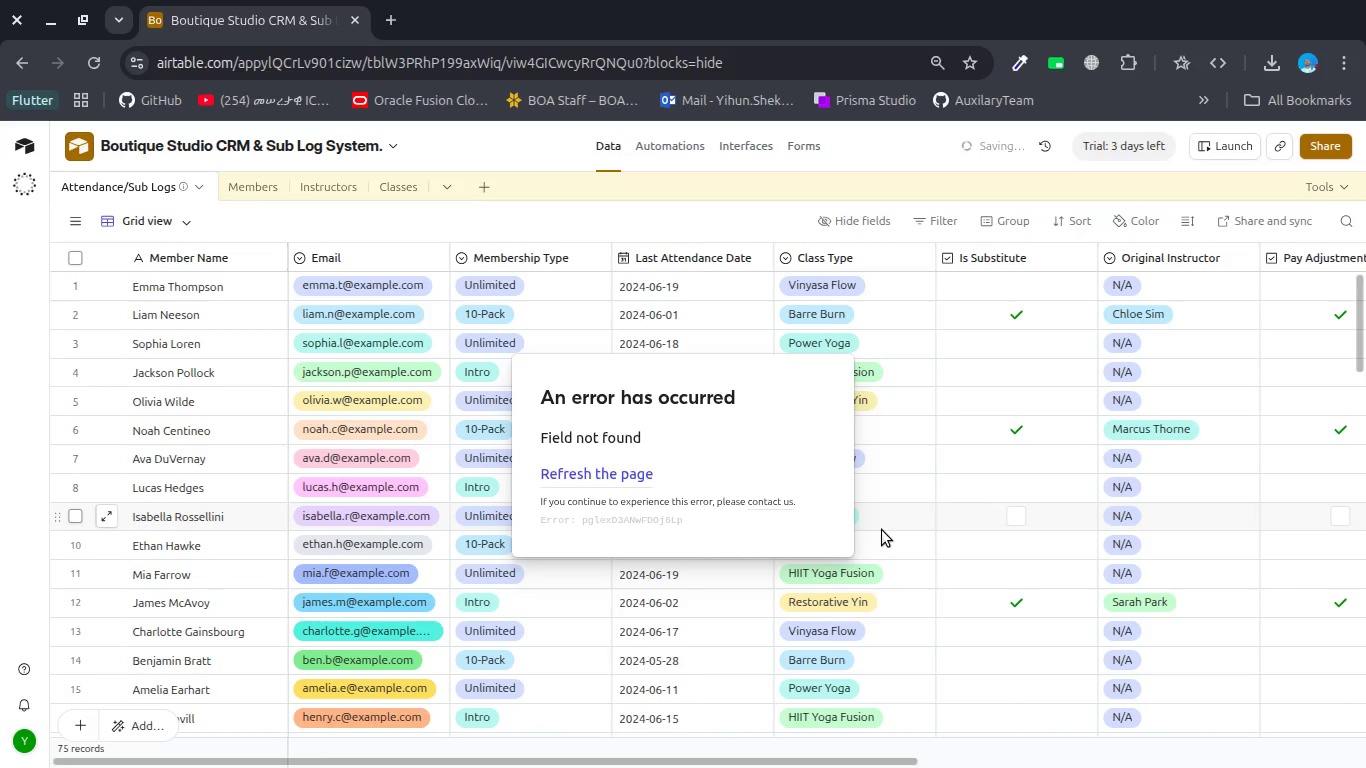 
wait(15.55)
 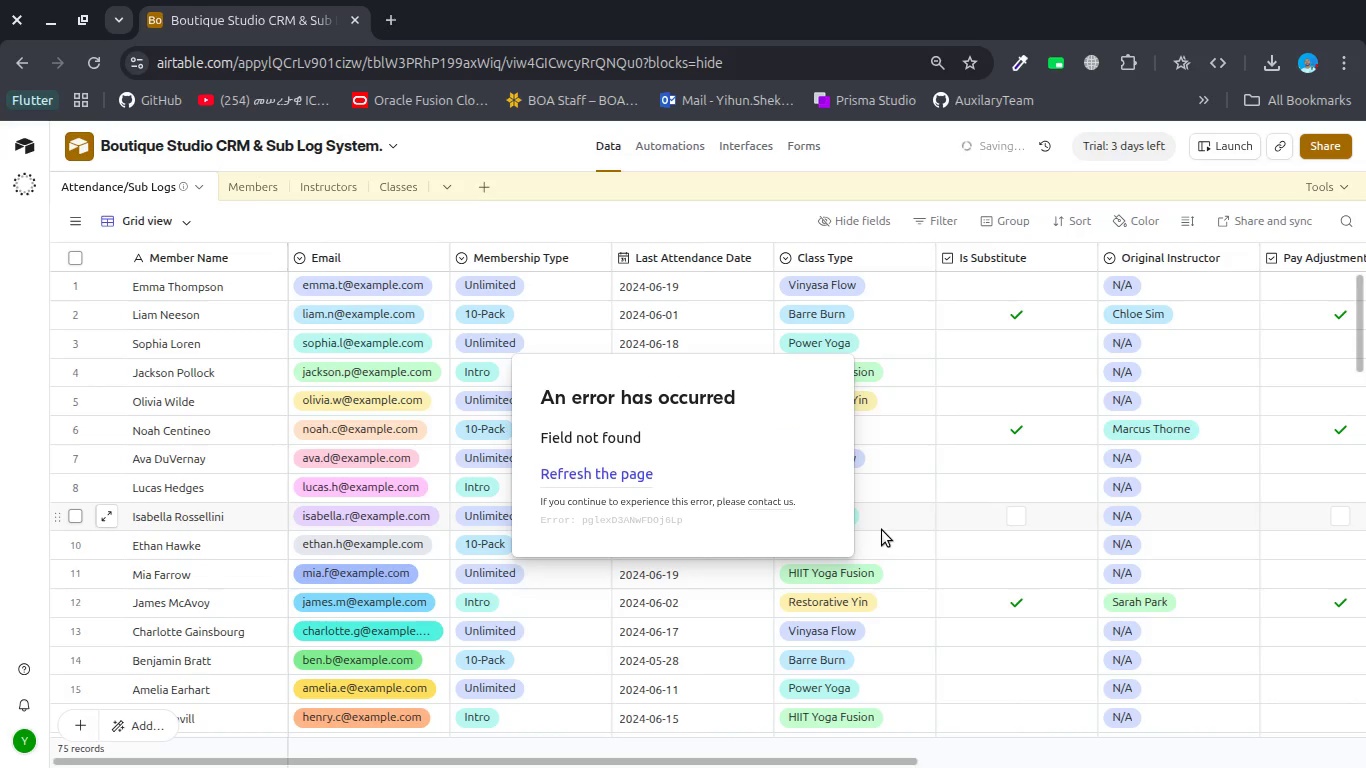 
left_click([626, 469])
 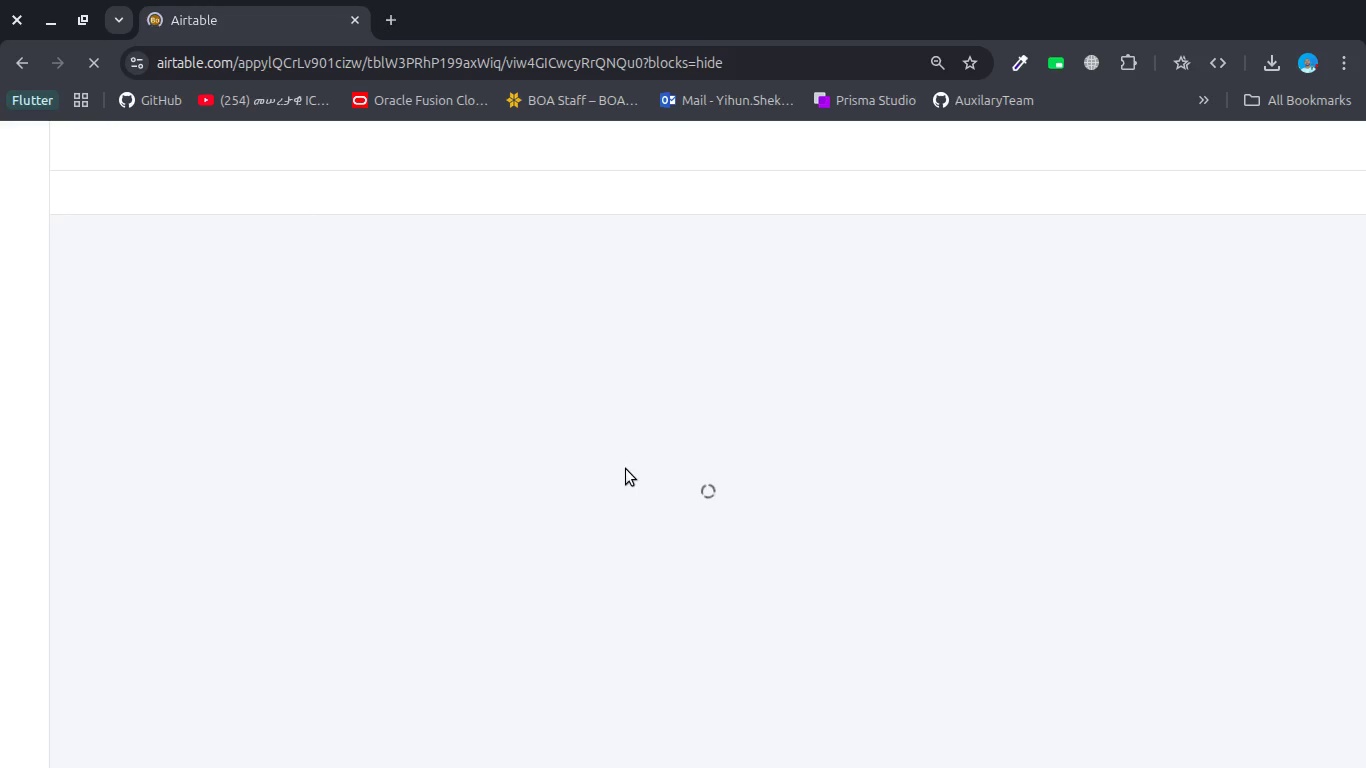 
wait(8.62)
 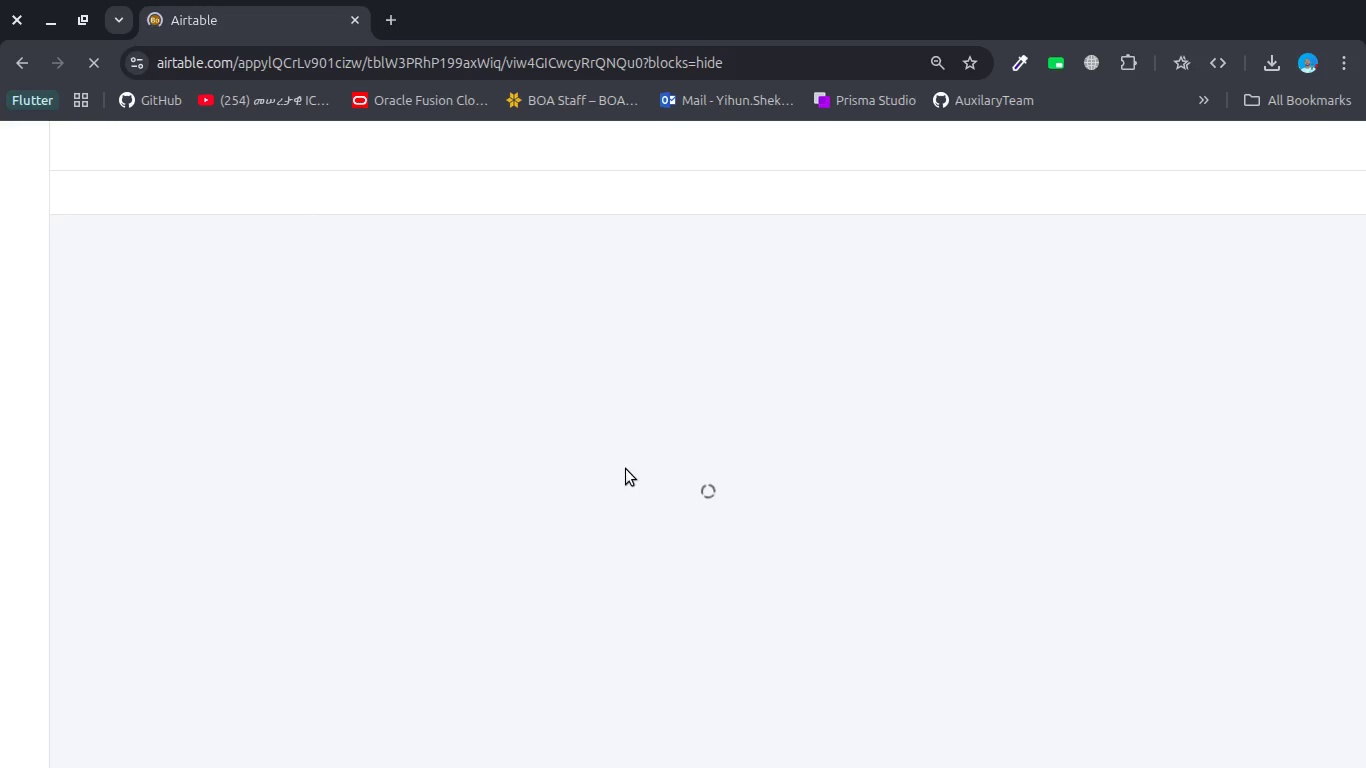 
scroll: coordinate [626, 469], scroll_direction: up, amount: 8.0
 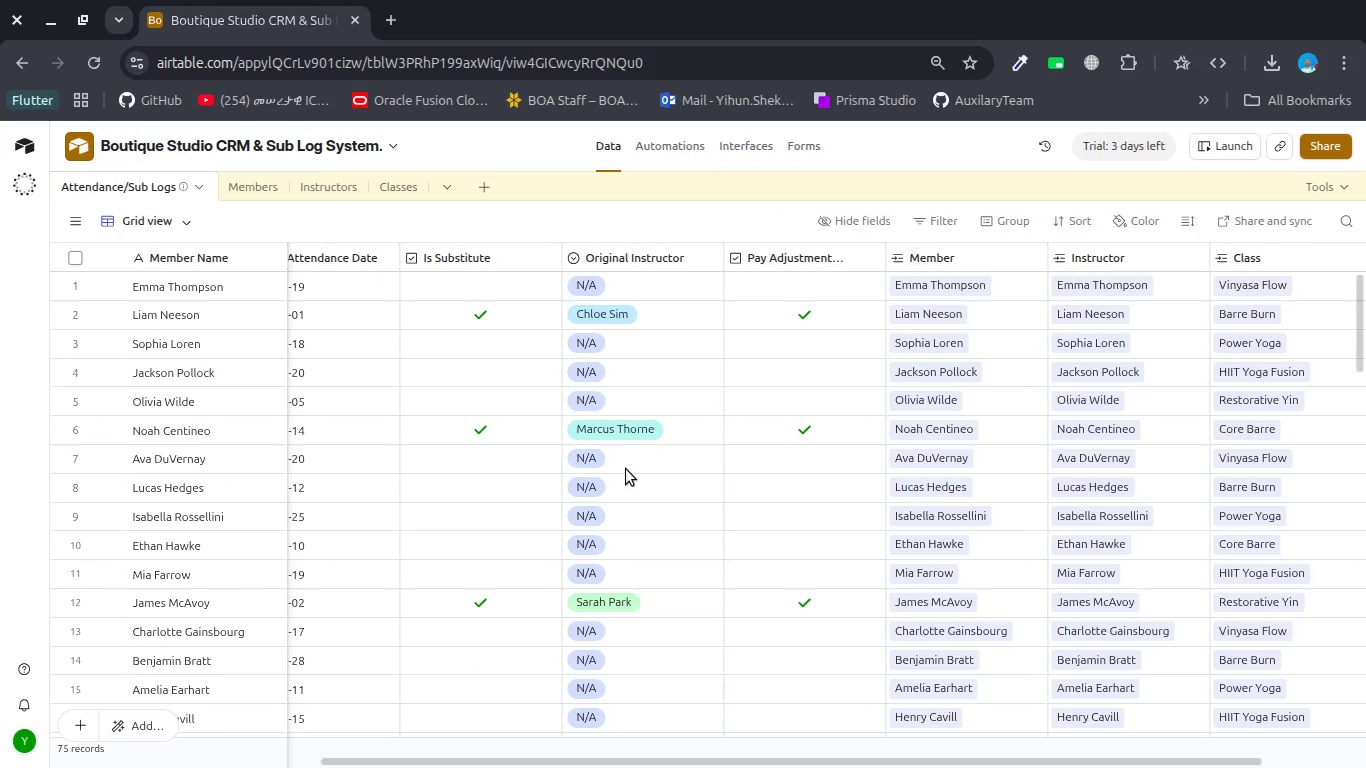 
scroll: coordinate [626, 469], scroll_direction: none, amount: 0.0
 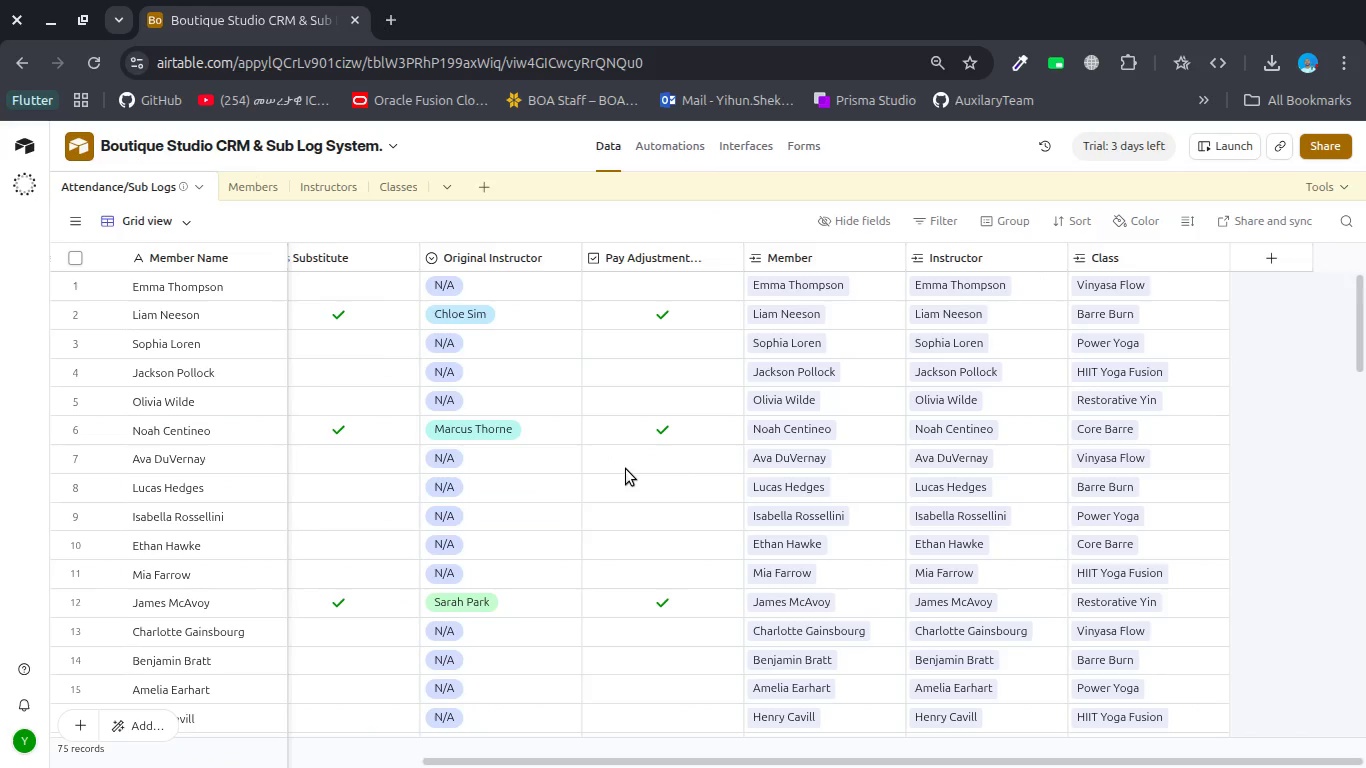 
scroll: coordinate [626, 469], scroll_direction: up, amount: 10.0
 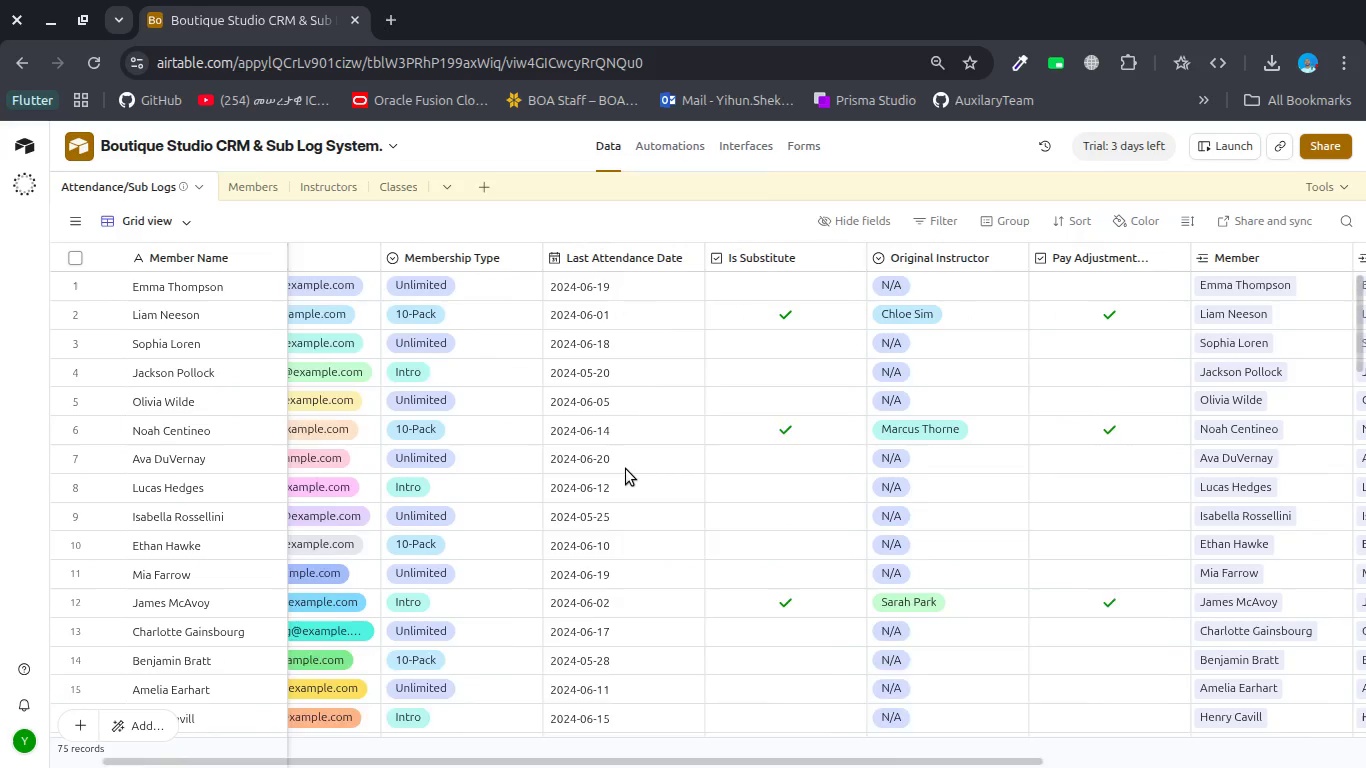 
key(Control+R)
 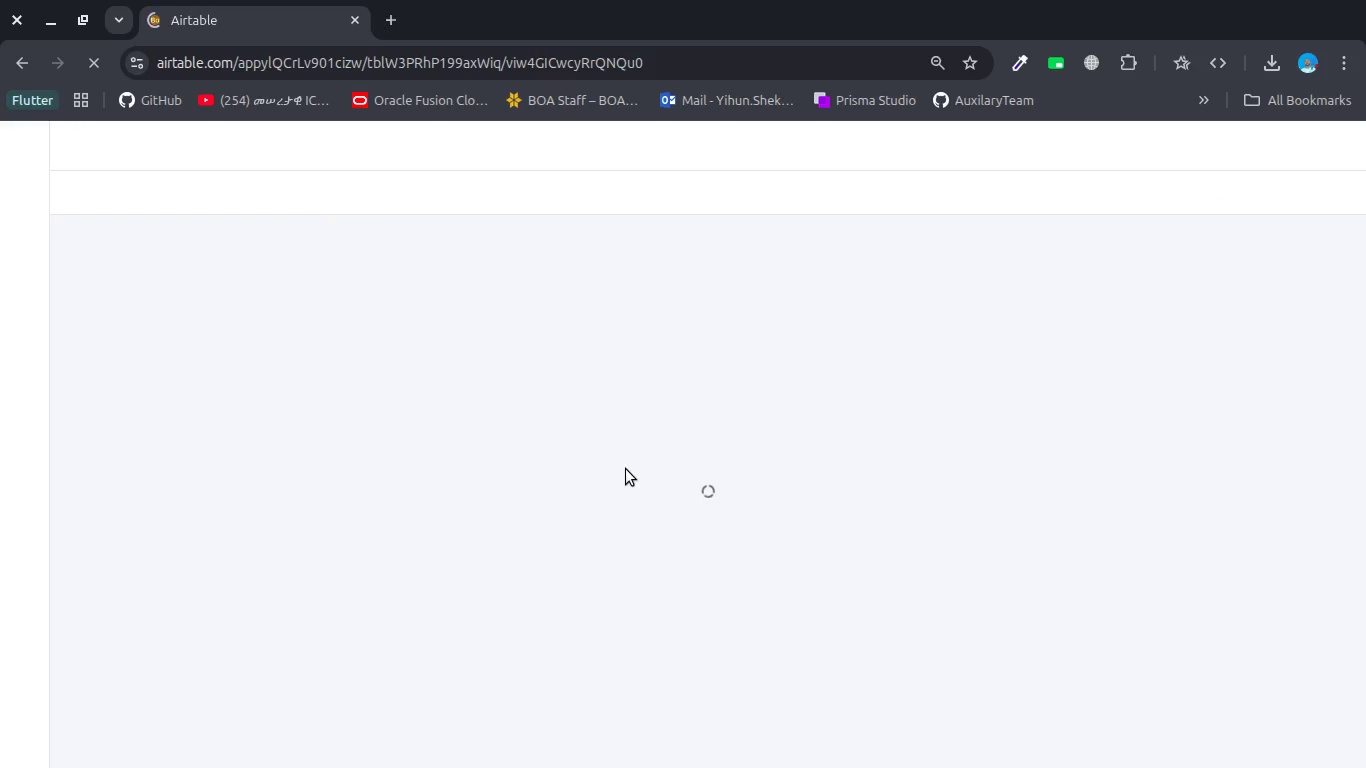 
wait(8.04)
 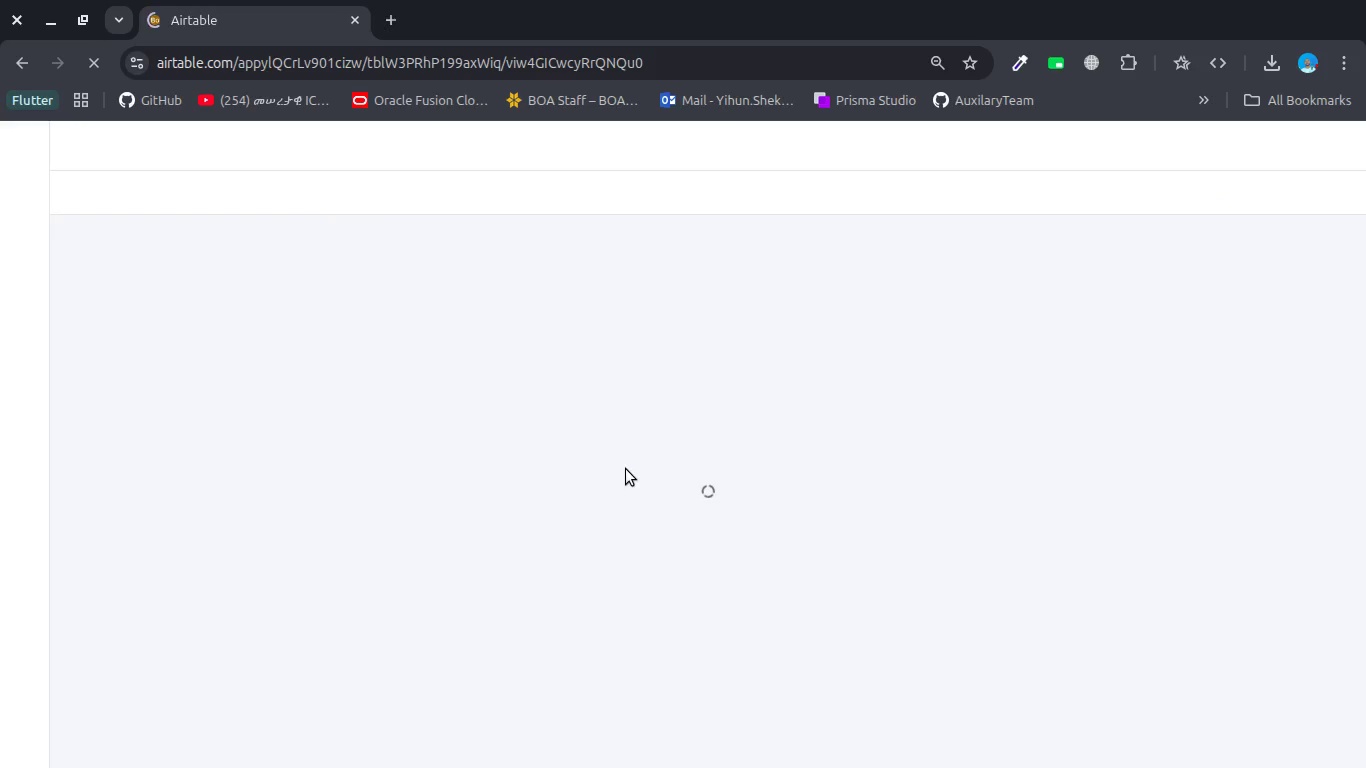 
scroll: coordinate [713, 429], scroll_direction: up, amount: 8.0
 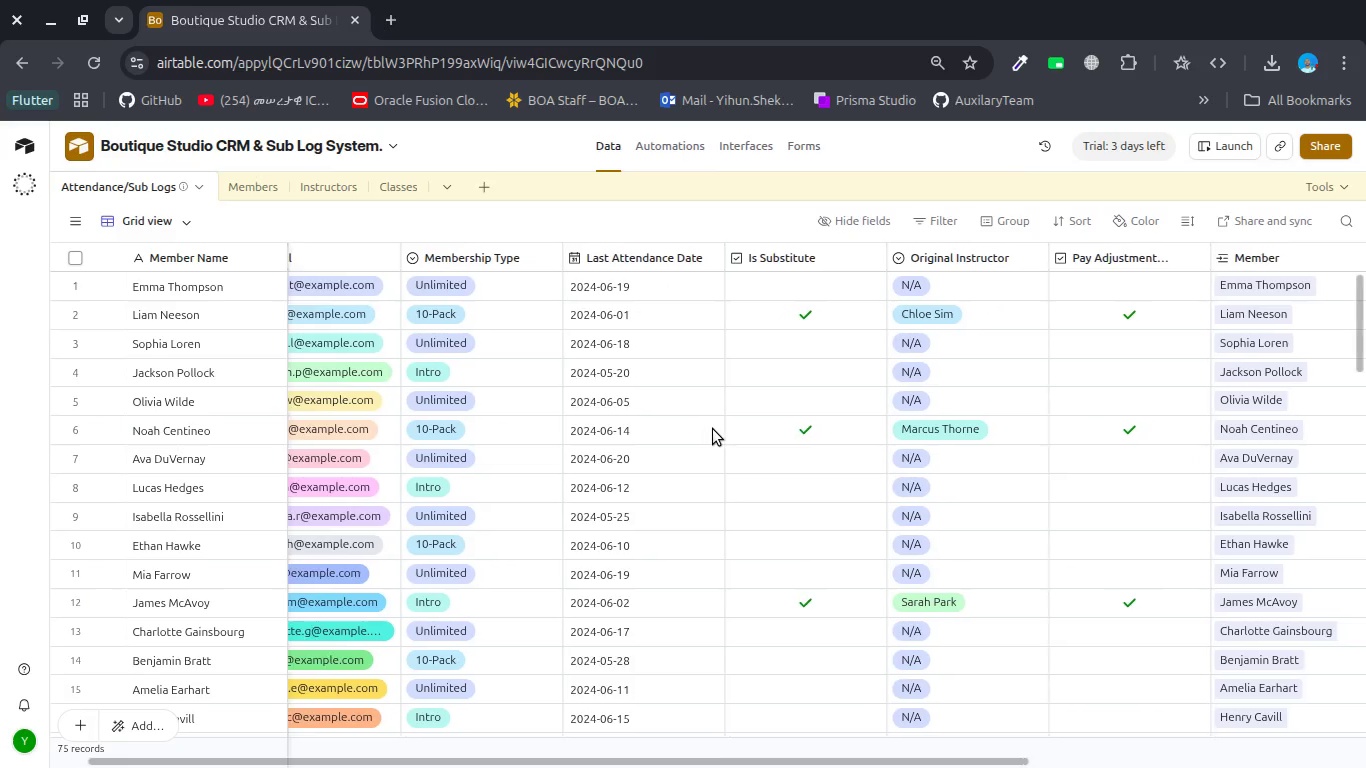 
scroll: coordinate [713, 429], scroll_direction: down, amount: 1.0
 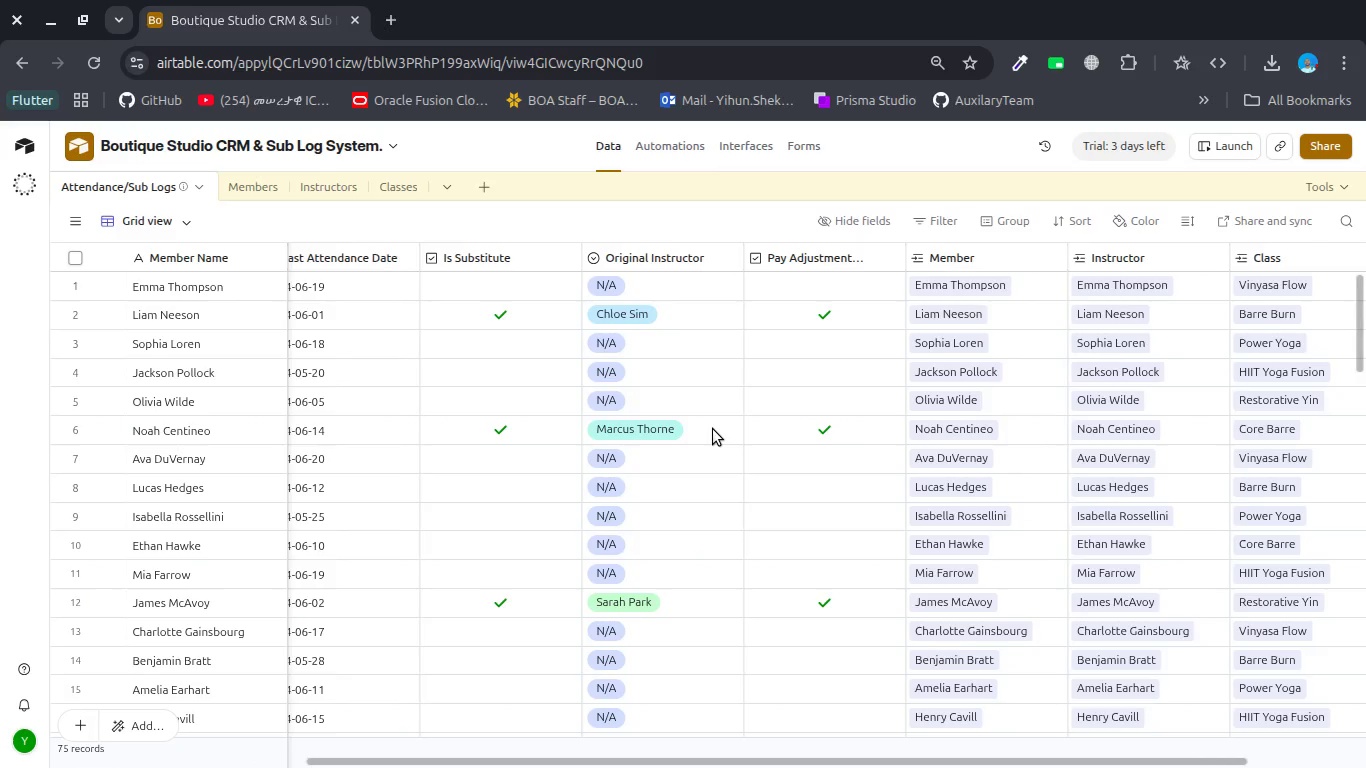 
scroll: coordinate [713, 429], scroll_direction: none, amount: 0.0
 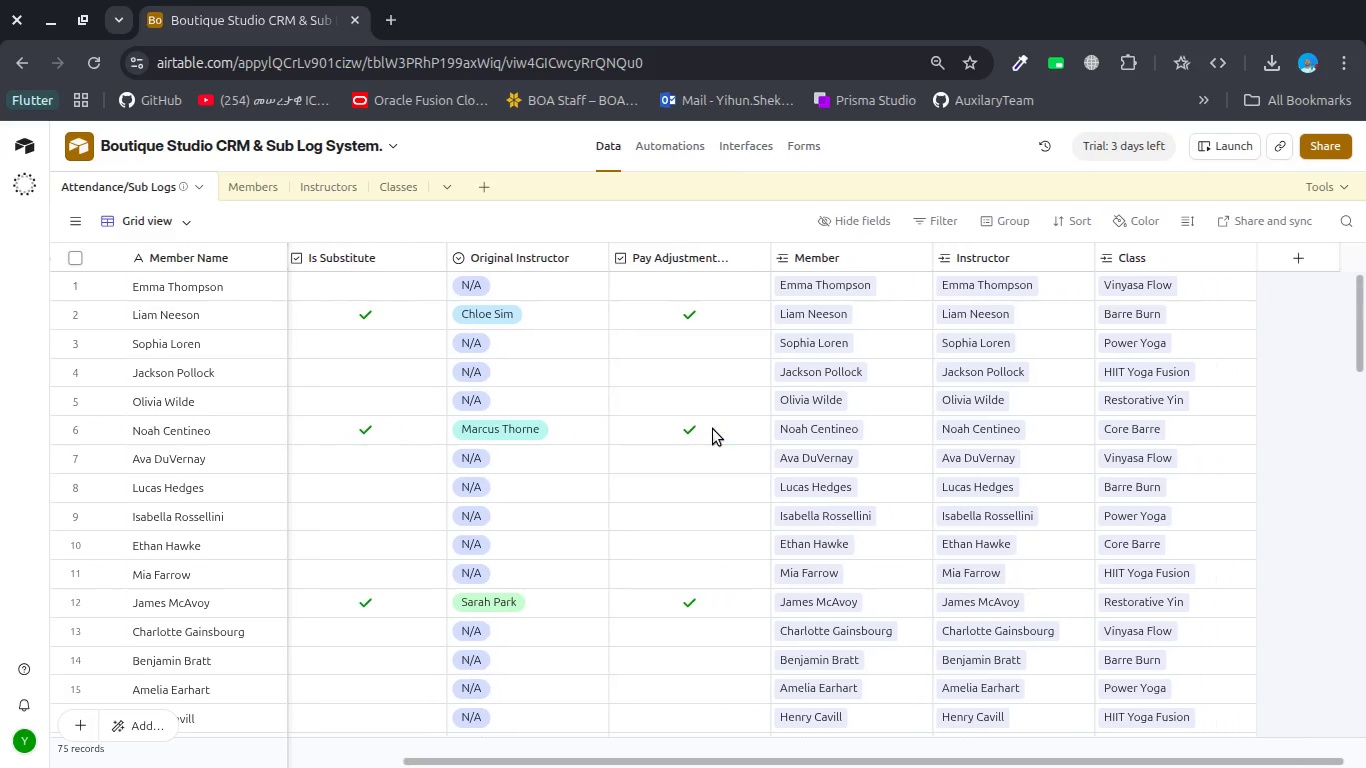 
scroll: coordinate [713, 429], scroll_direction: down, amount: 1.0
 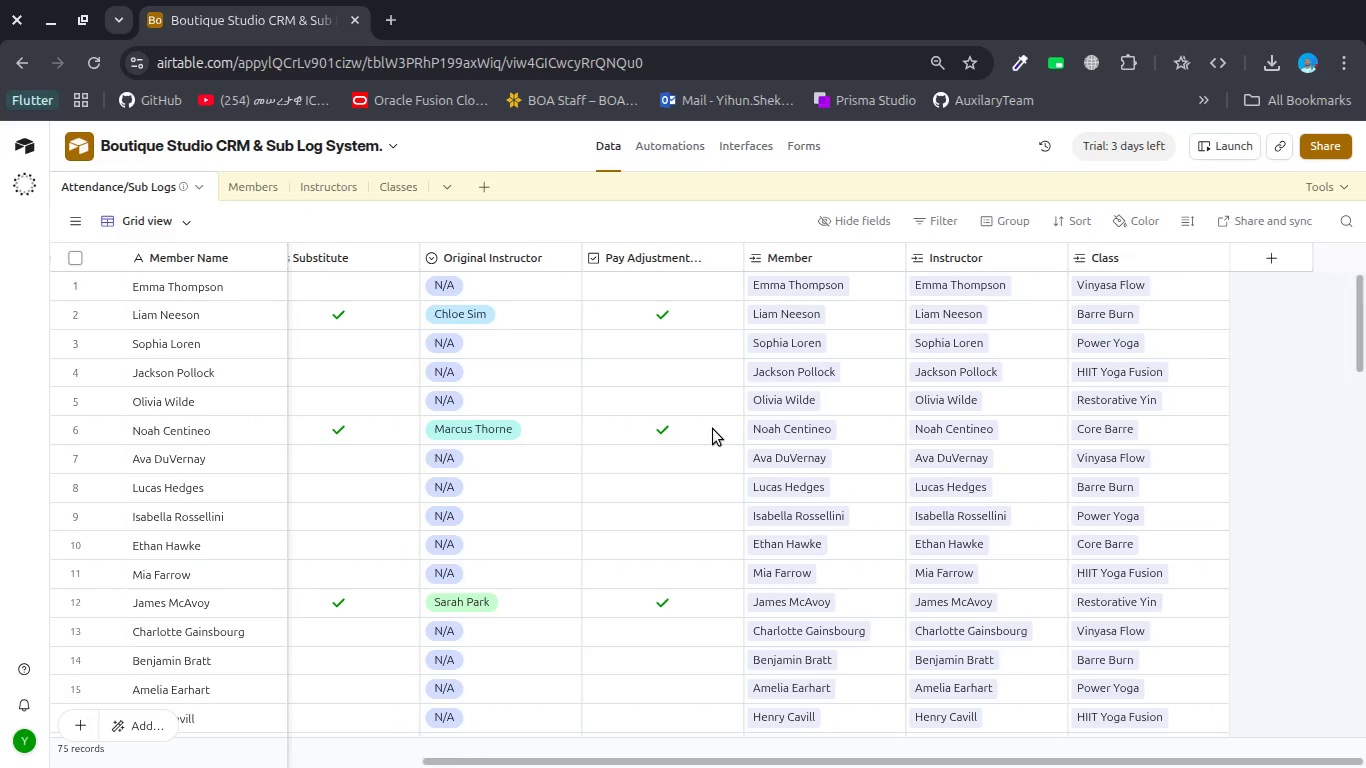 
scroll: coordinate [713, 429], scroll_direction: up, amount: 8.0
 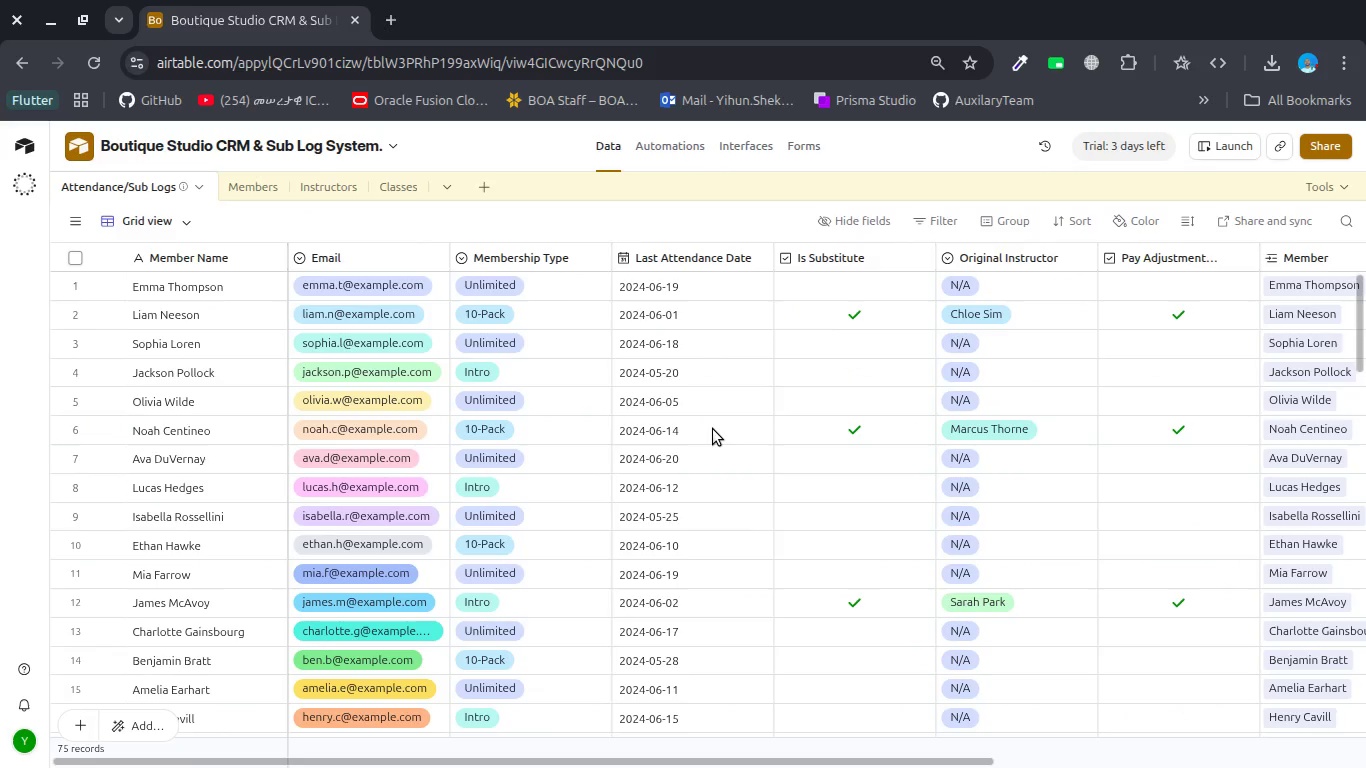 
scroll: coordinate [713, 429], scroll_direction: down, amount: 1.0
 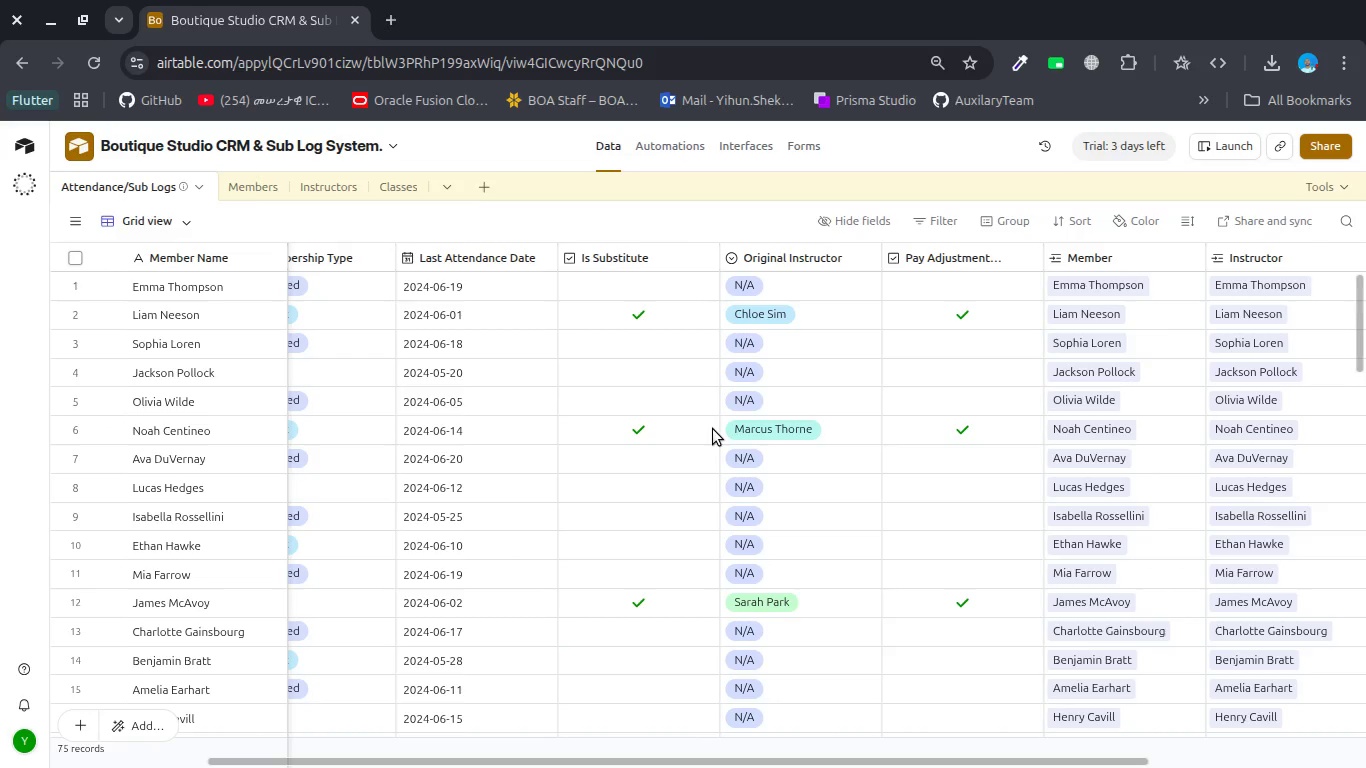 
wait(18.05)
 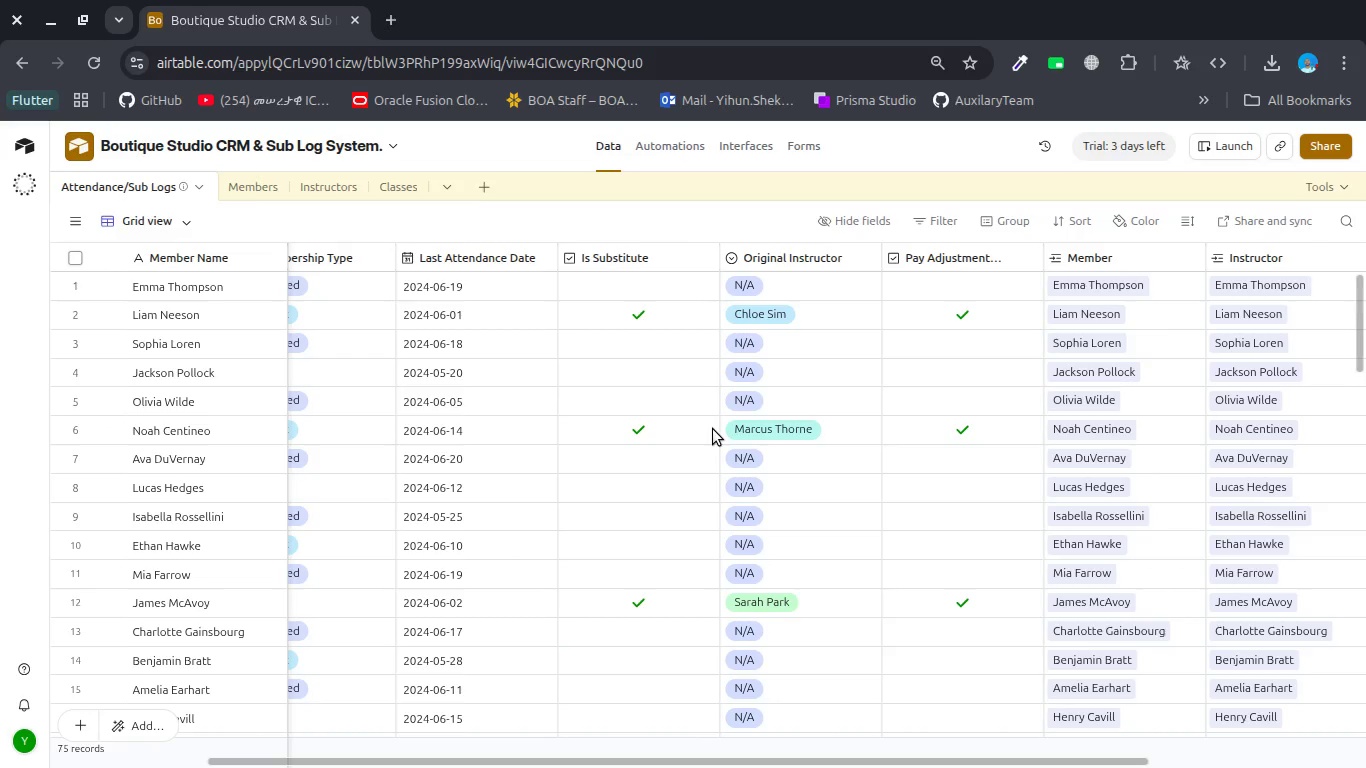 
left_click([241, 182])
 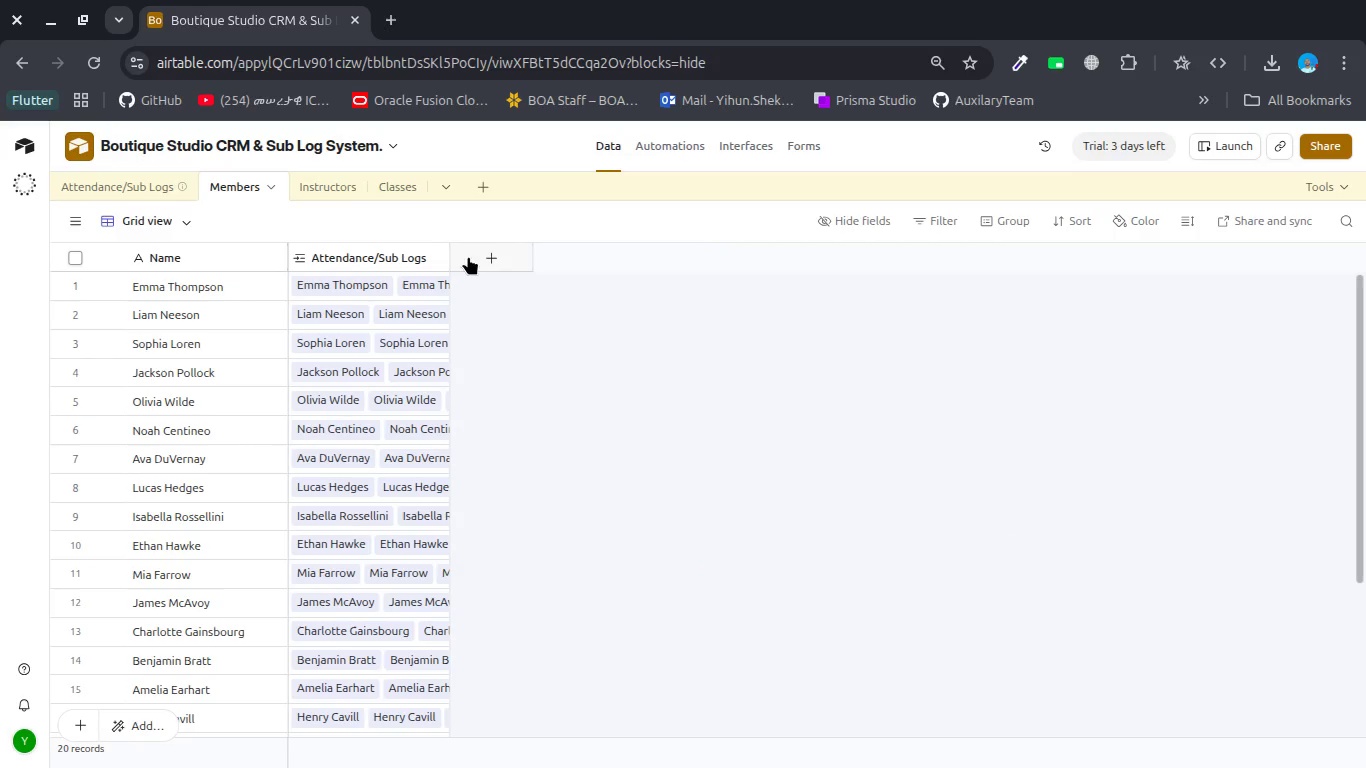 
left_click([498, 262])
 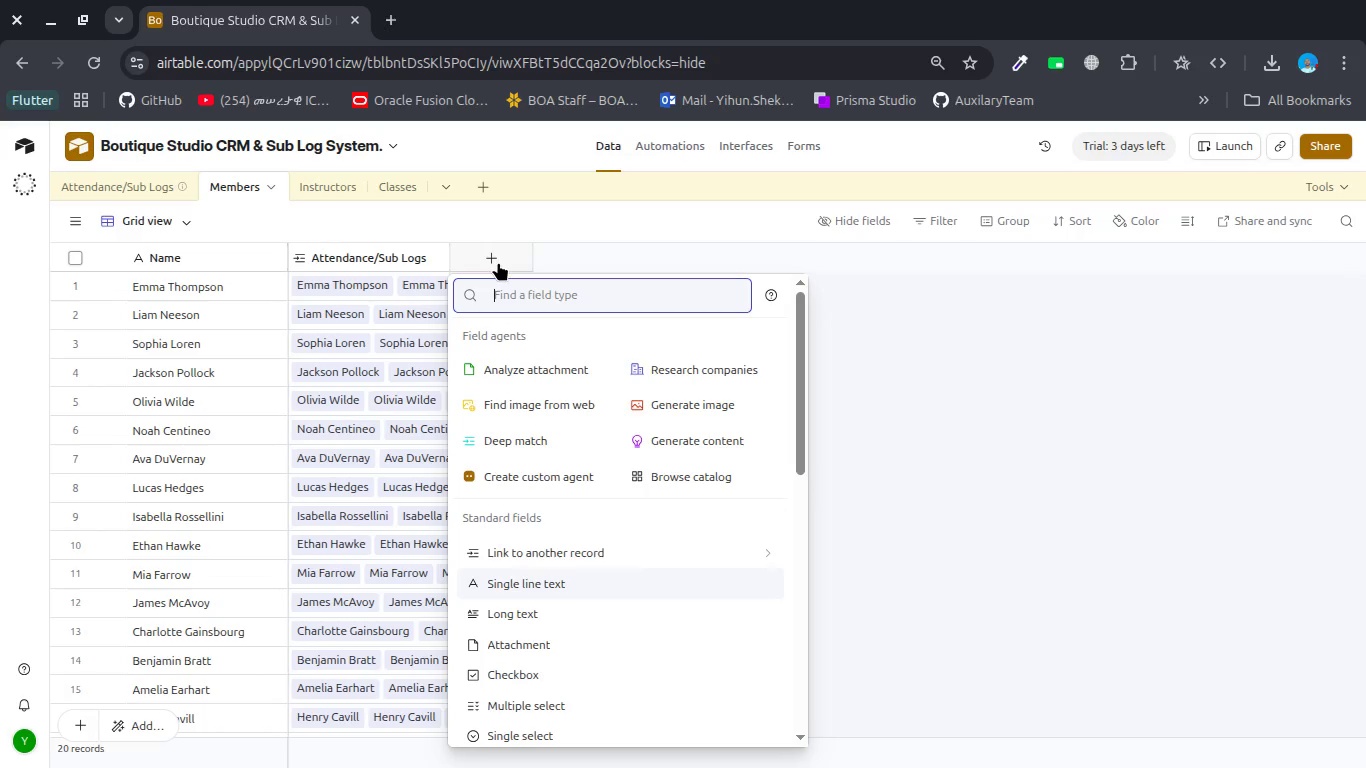 
wait(5.93)
 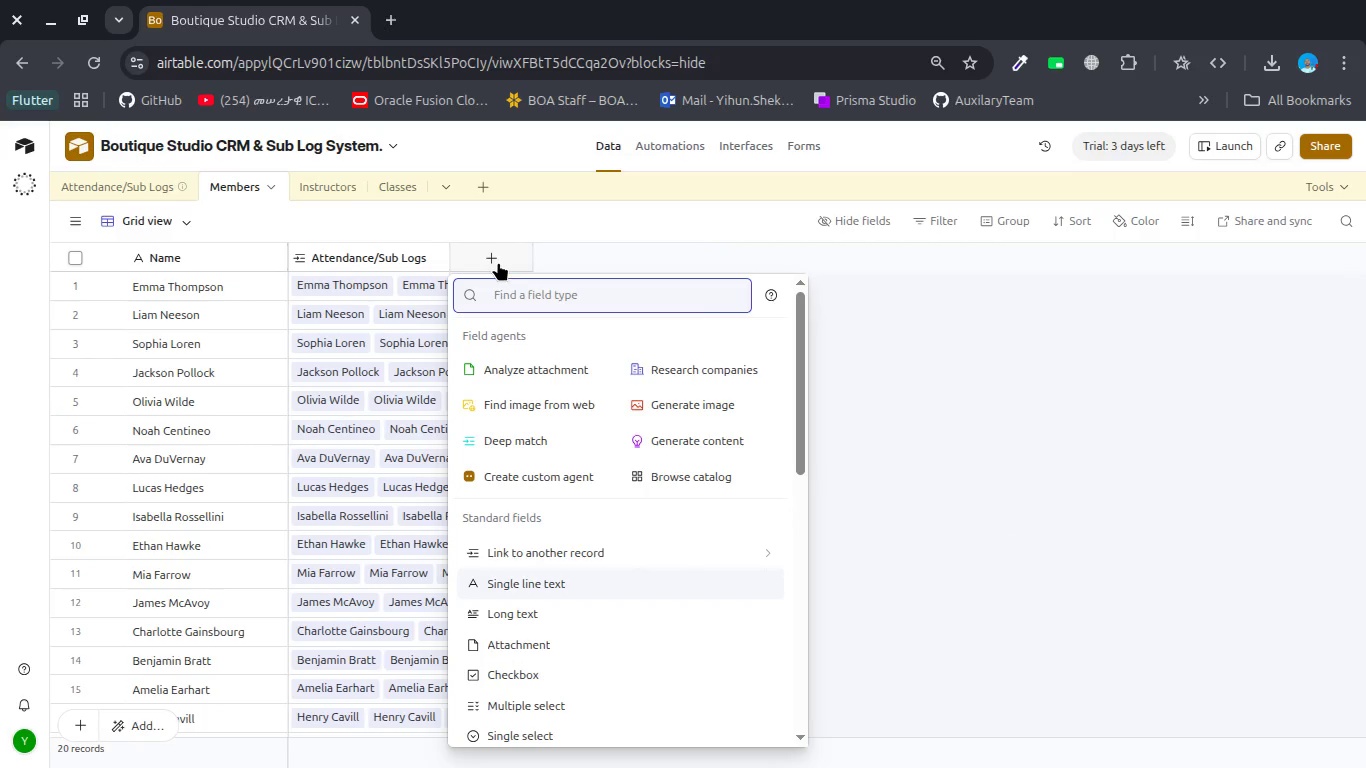 
type(Emai)
 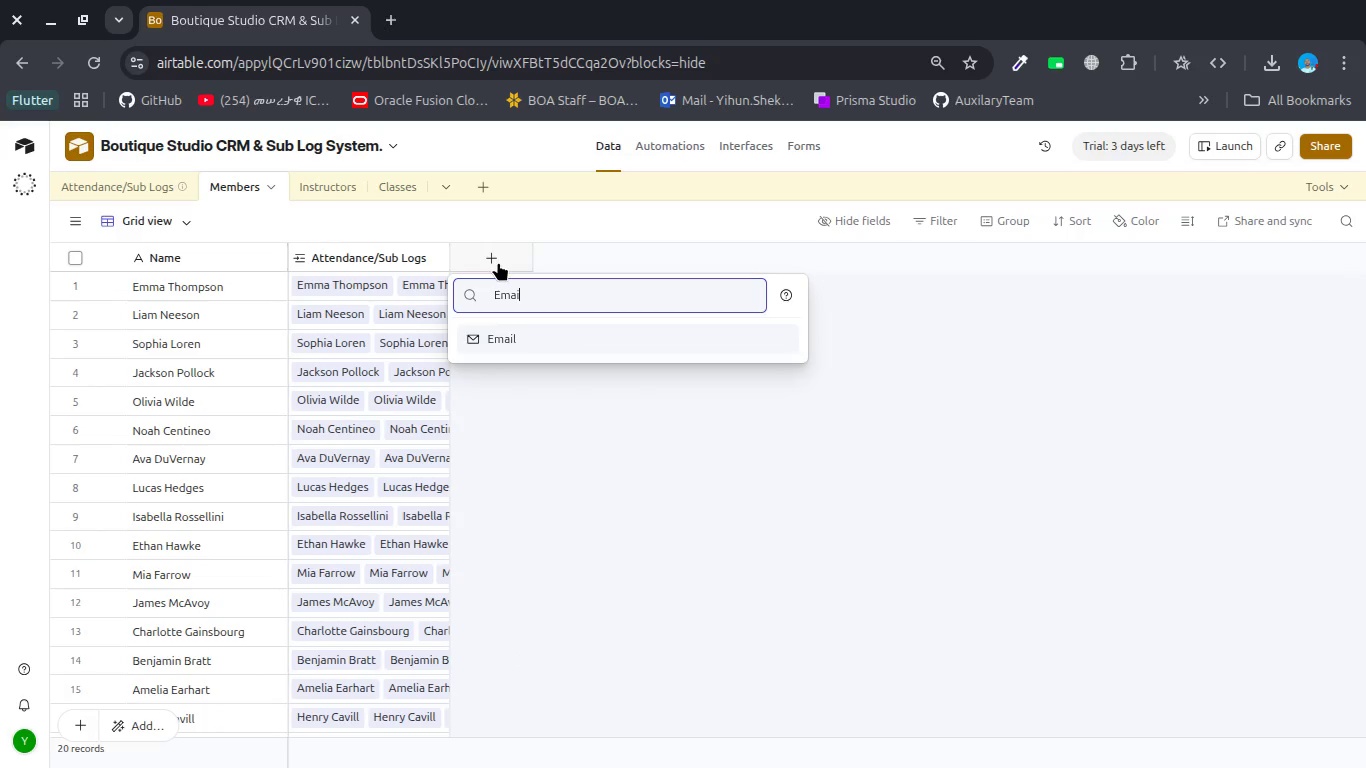 
key(Enter)
 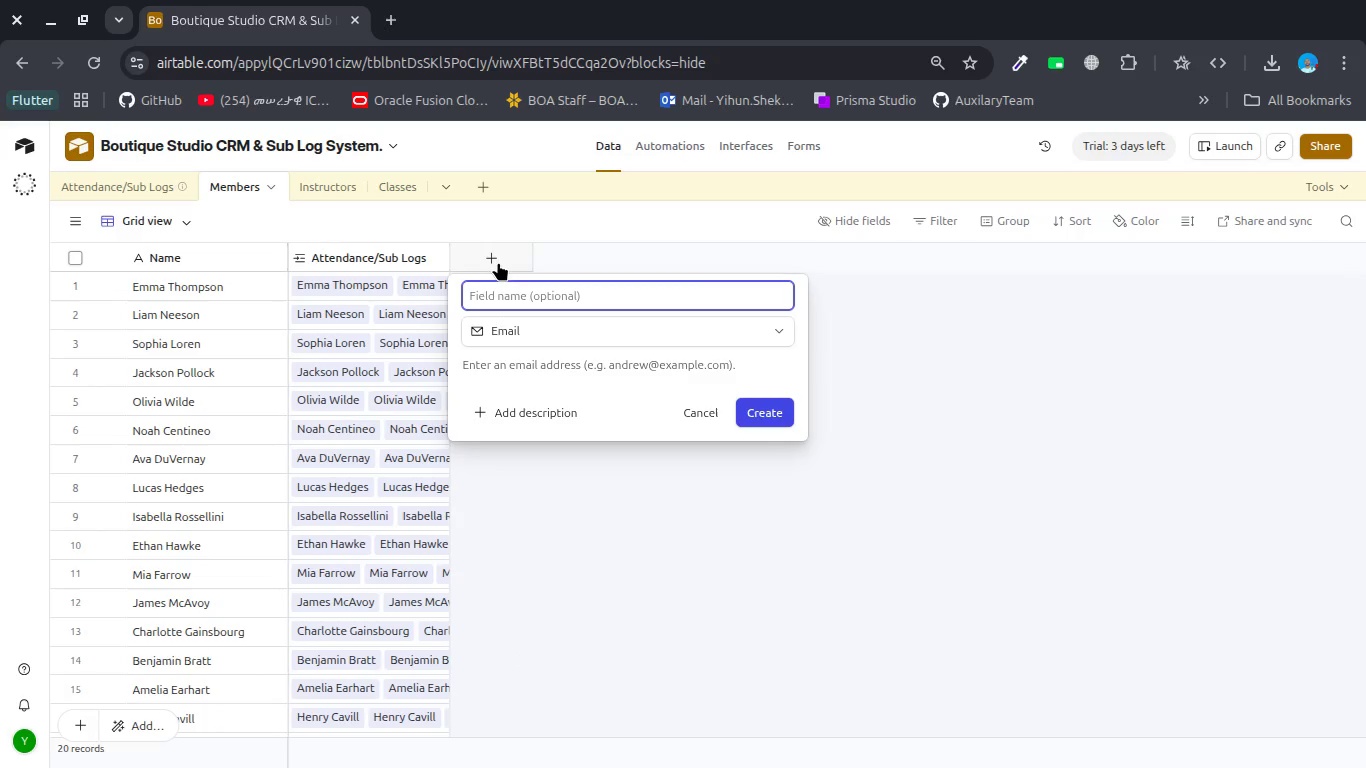 
type(Emails)
key(Backspace)
 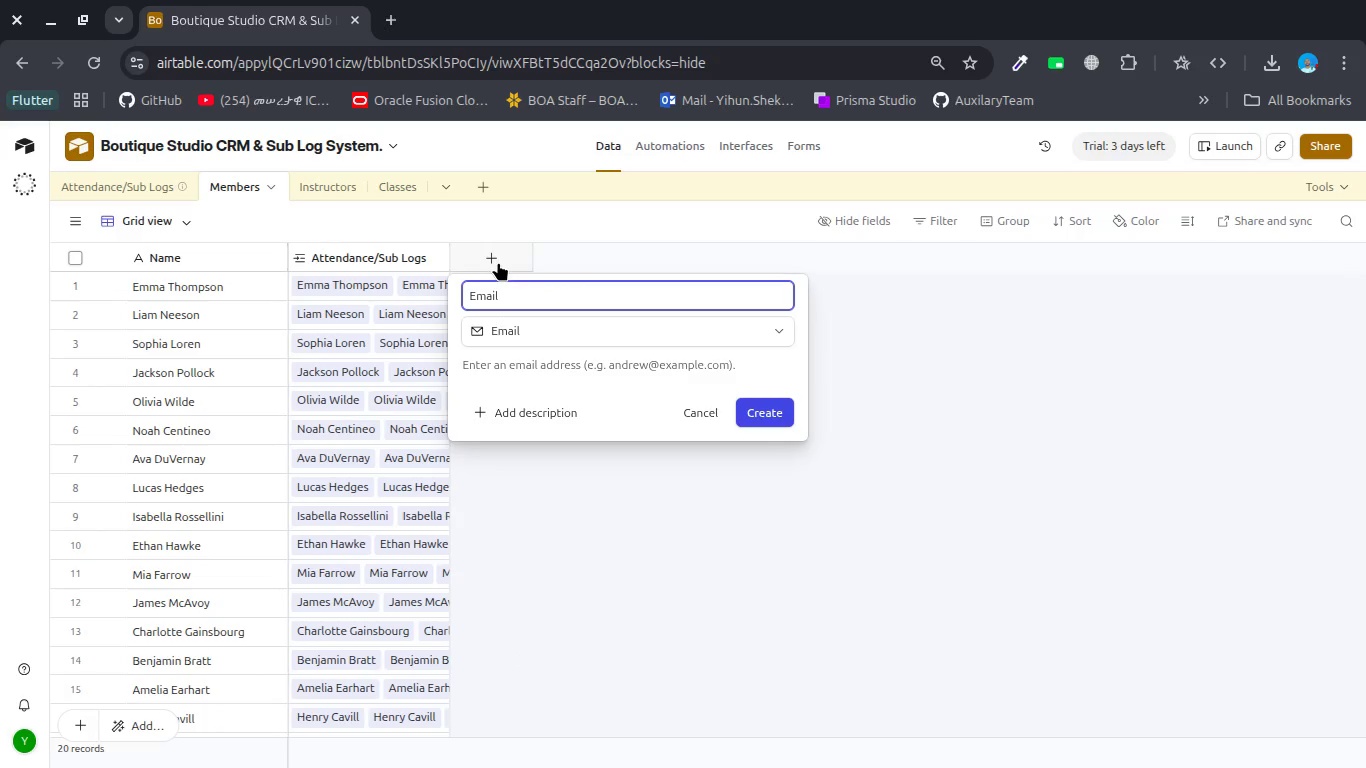 
key(Enter)
 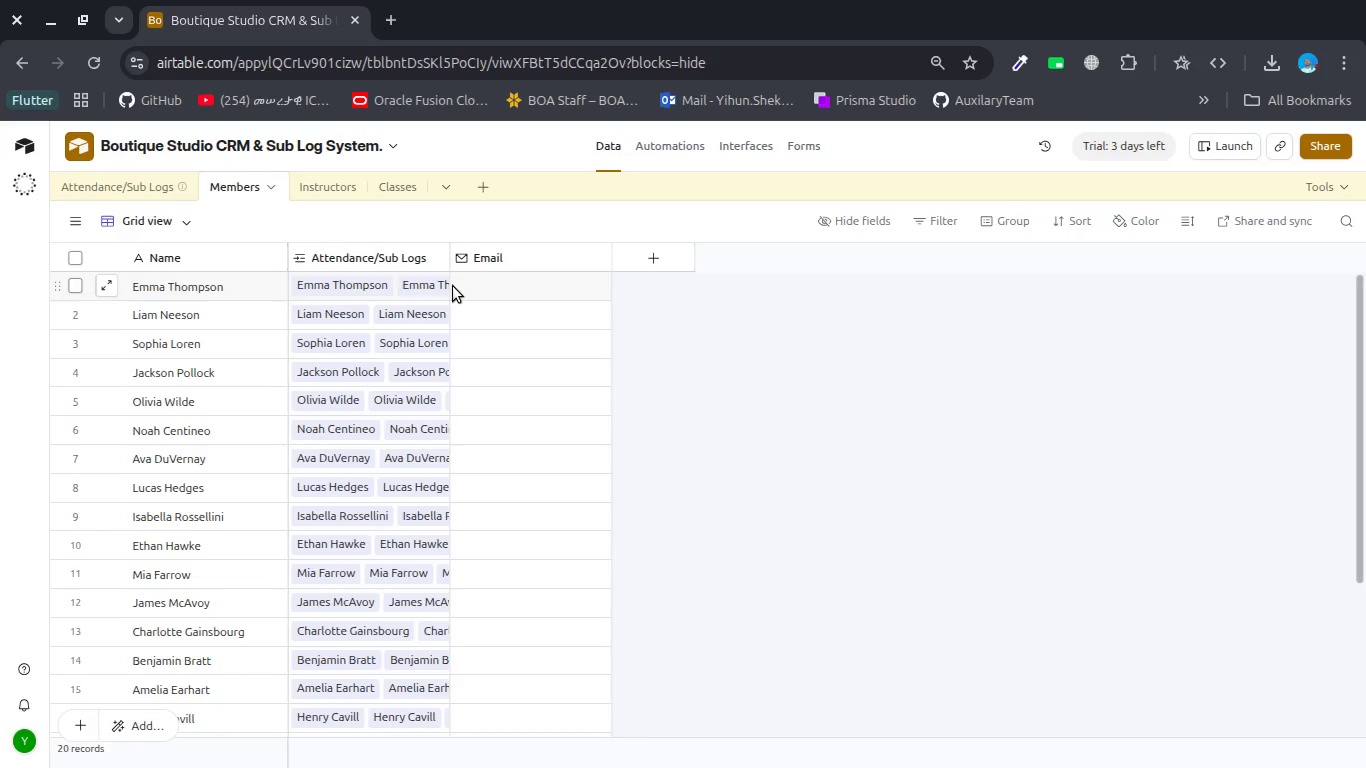 
wait(14.93)
 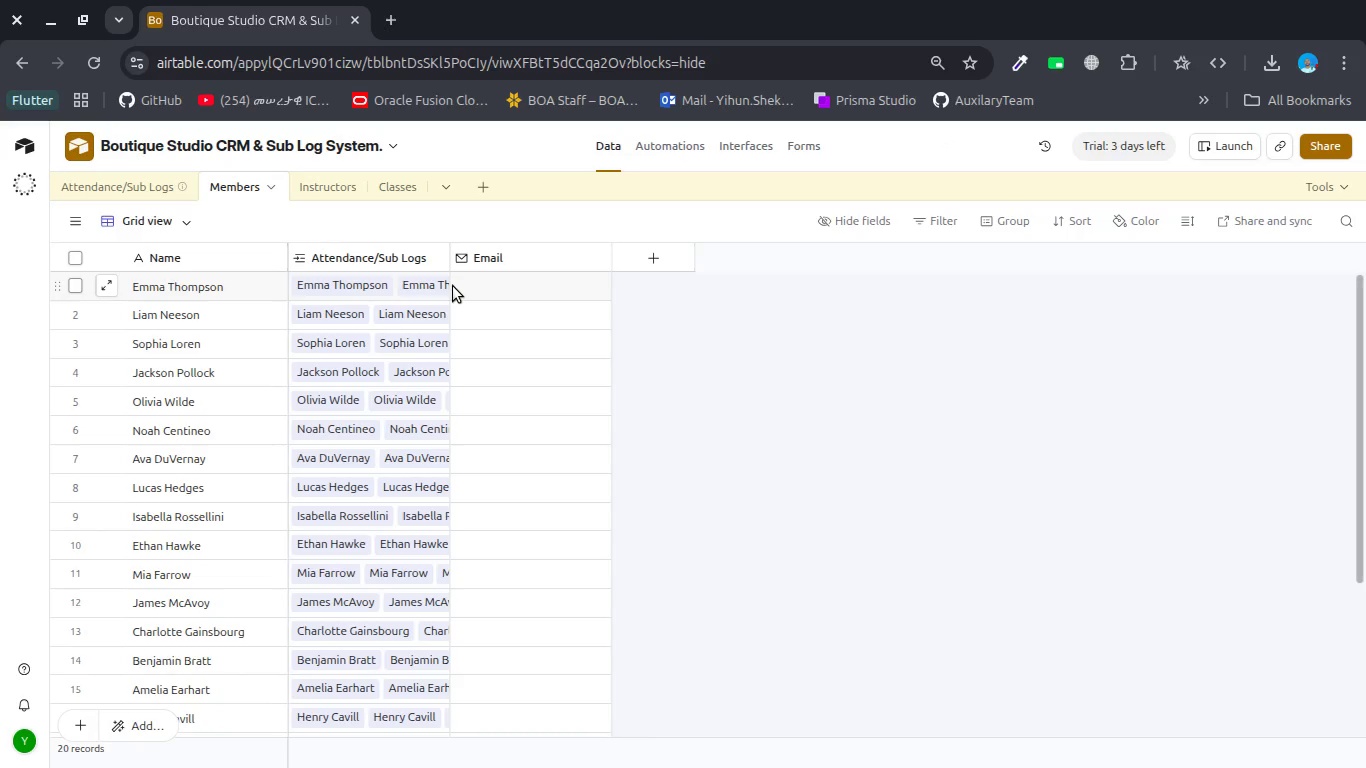 
scroll: coordinate [465, 331], scroll_direction: up, amount: 1.0
 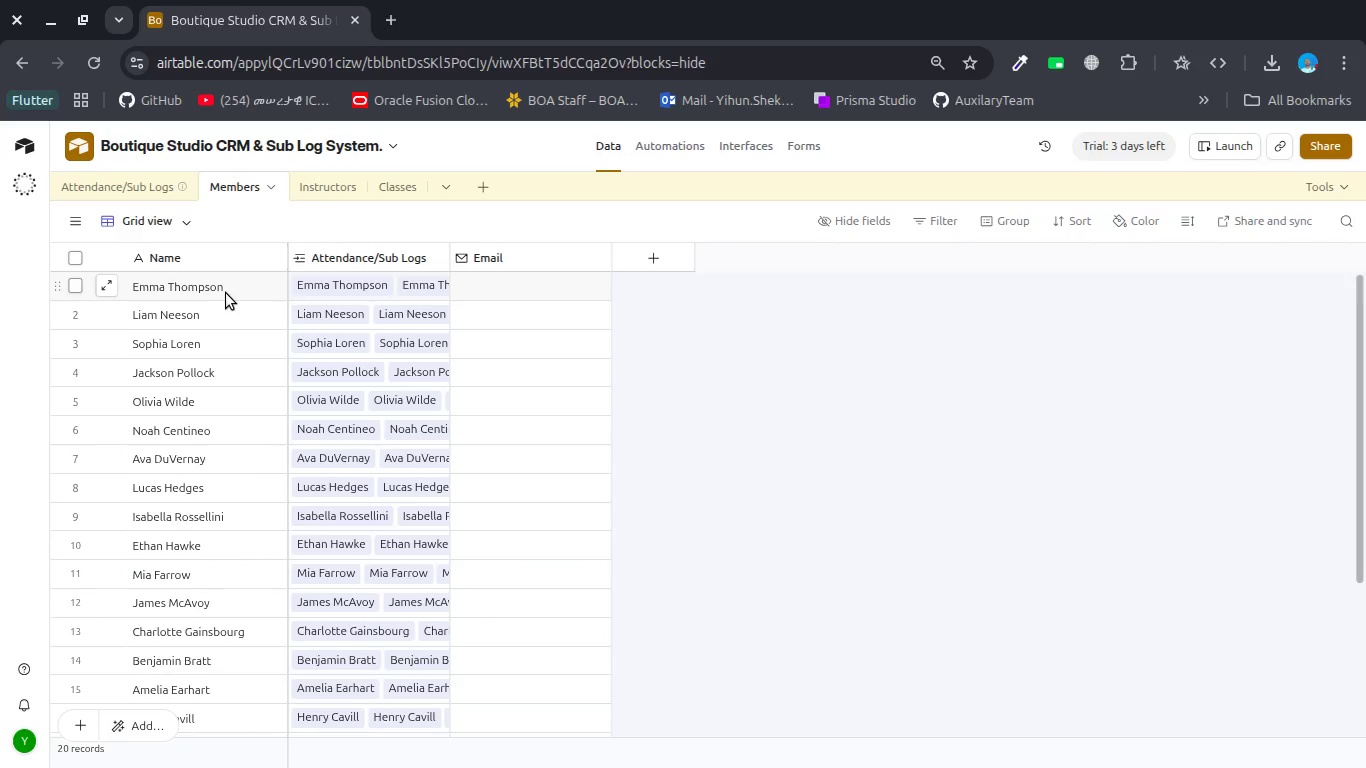 
wait(6.87)
 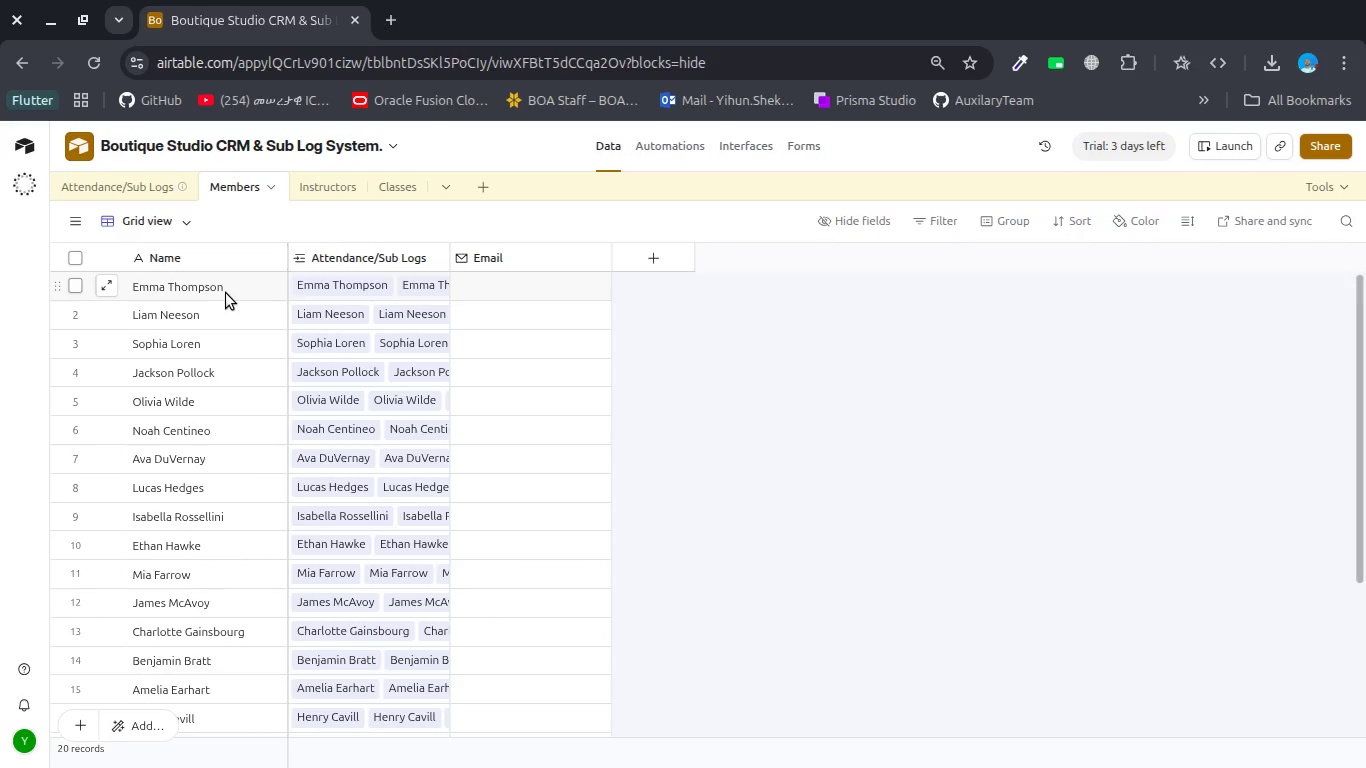 
left_click([137, 193])
 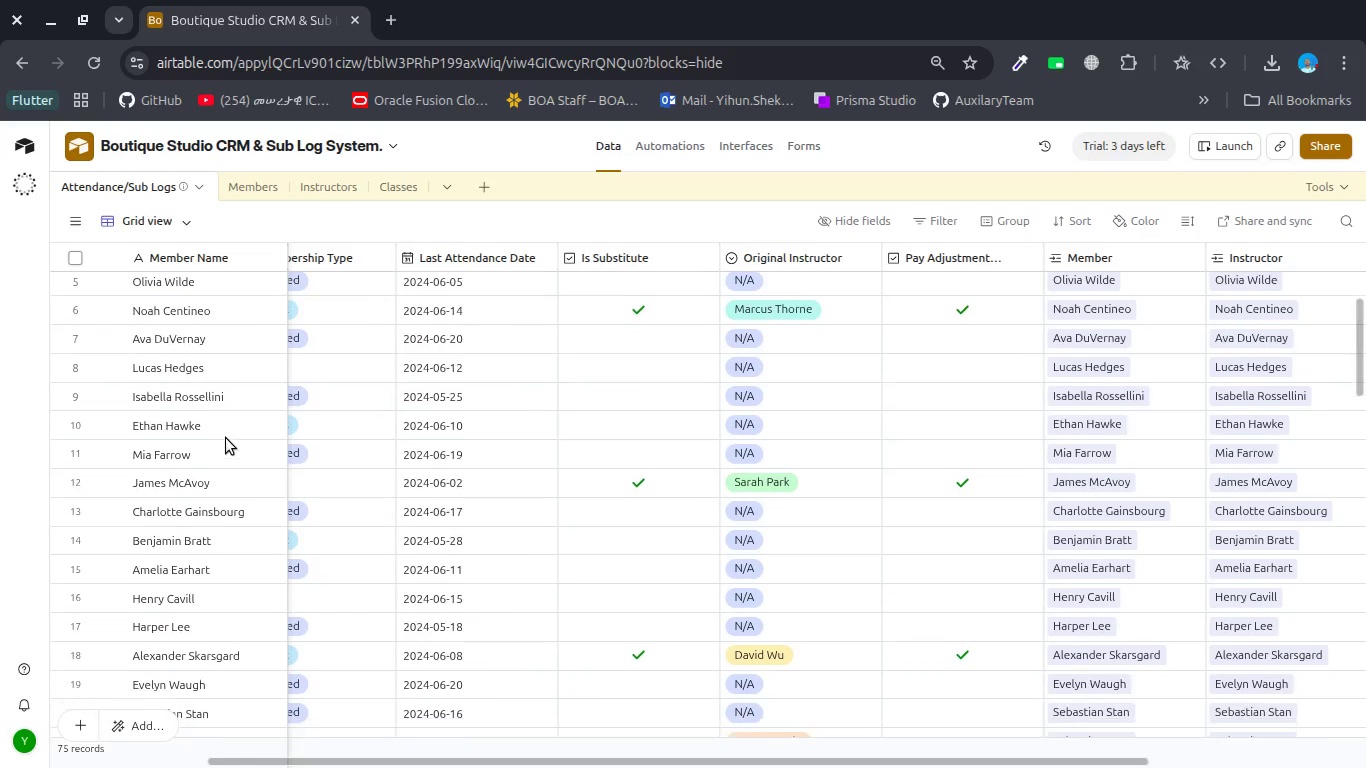 
scroll: coordinate [226, 438], scroll_direction: down, amount: 1.0
 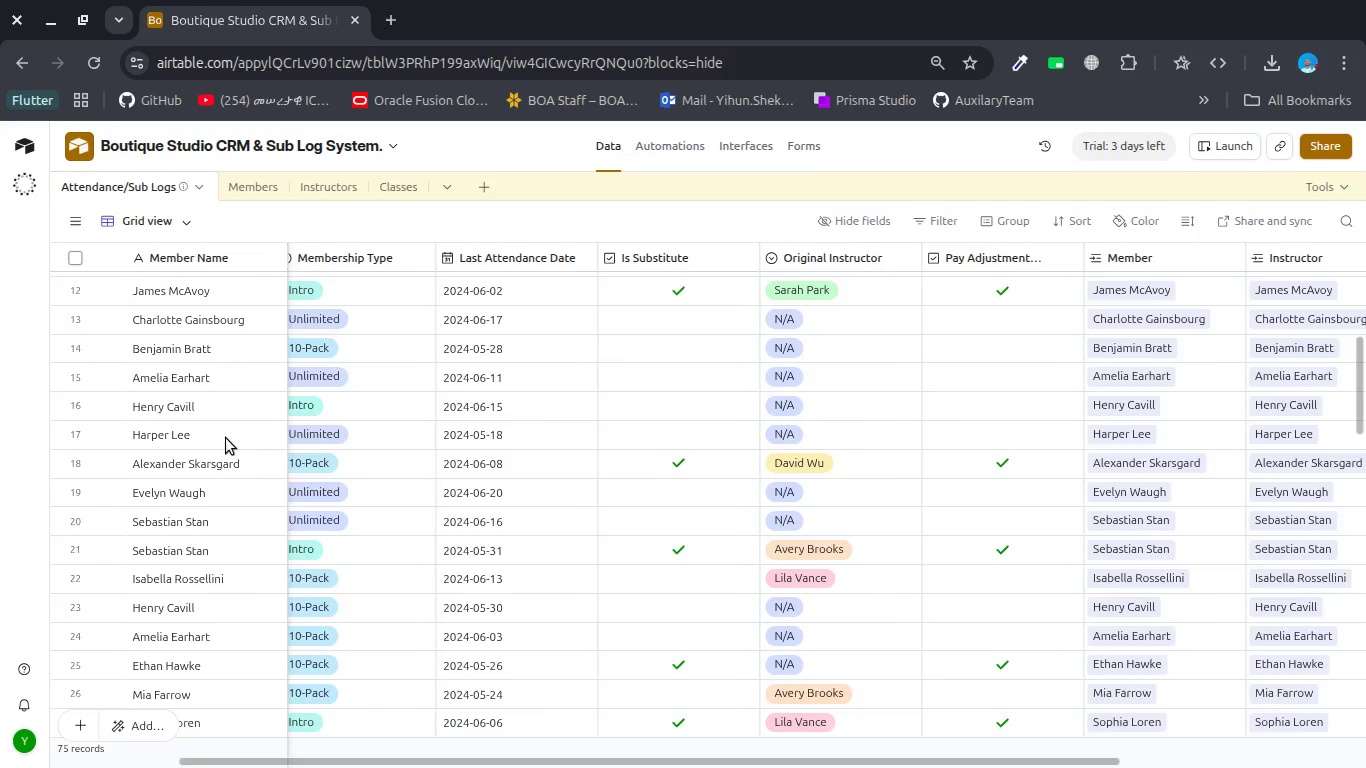 
scroll: coordinate [226, 438], scroll_direction: up, amount: 3.0
 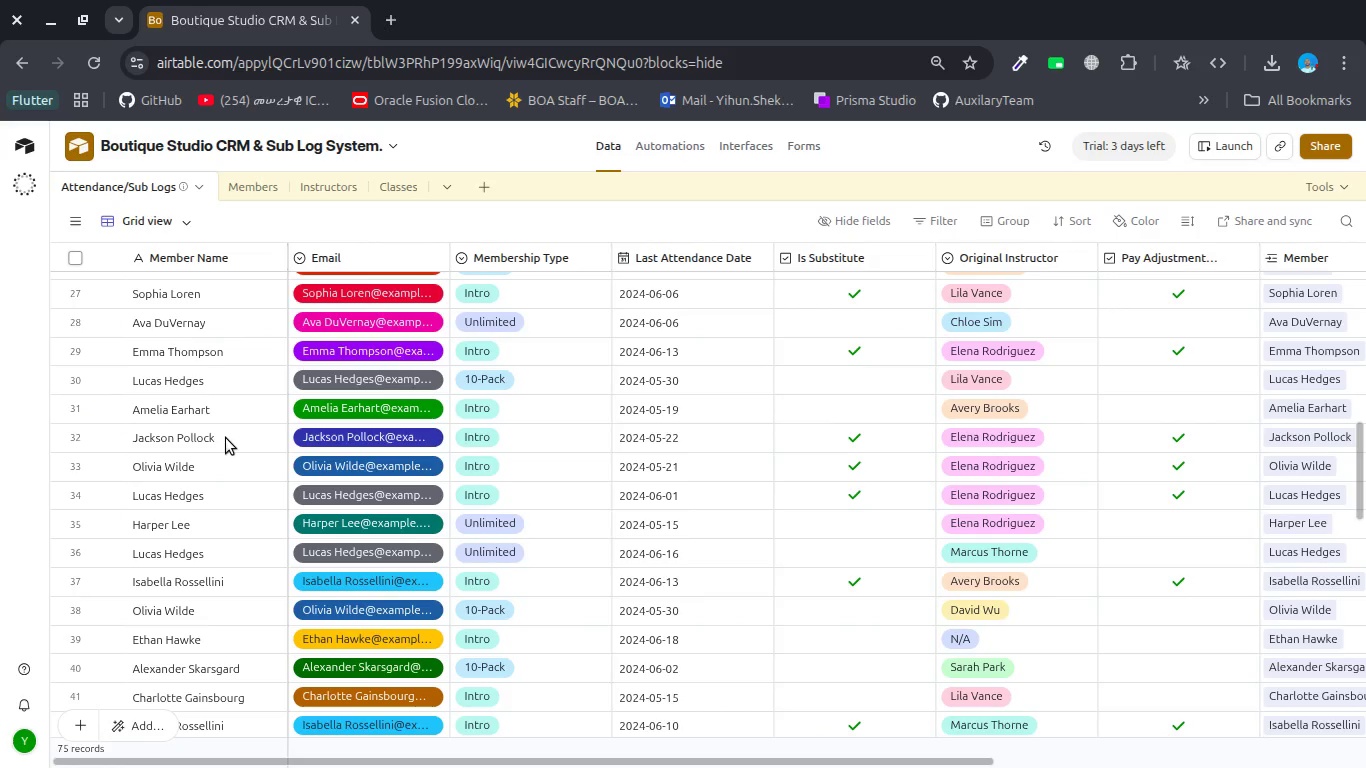 
scroll: coordinate [226, 438], scroll_direction: none, amount: 0.0
 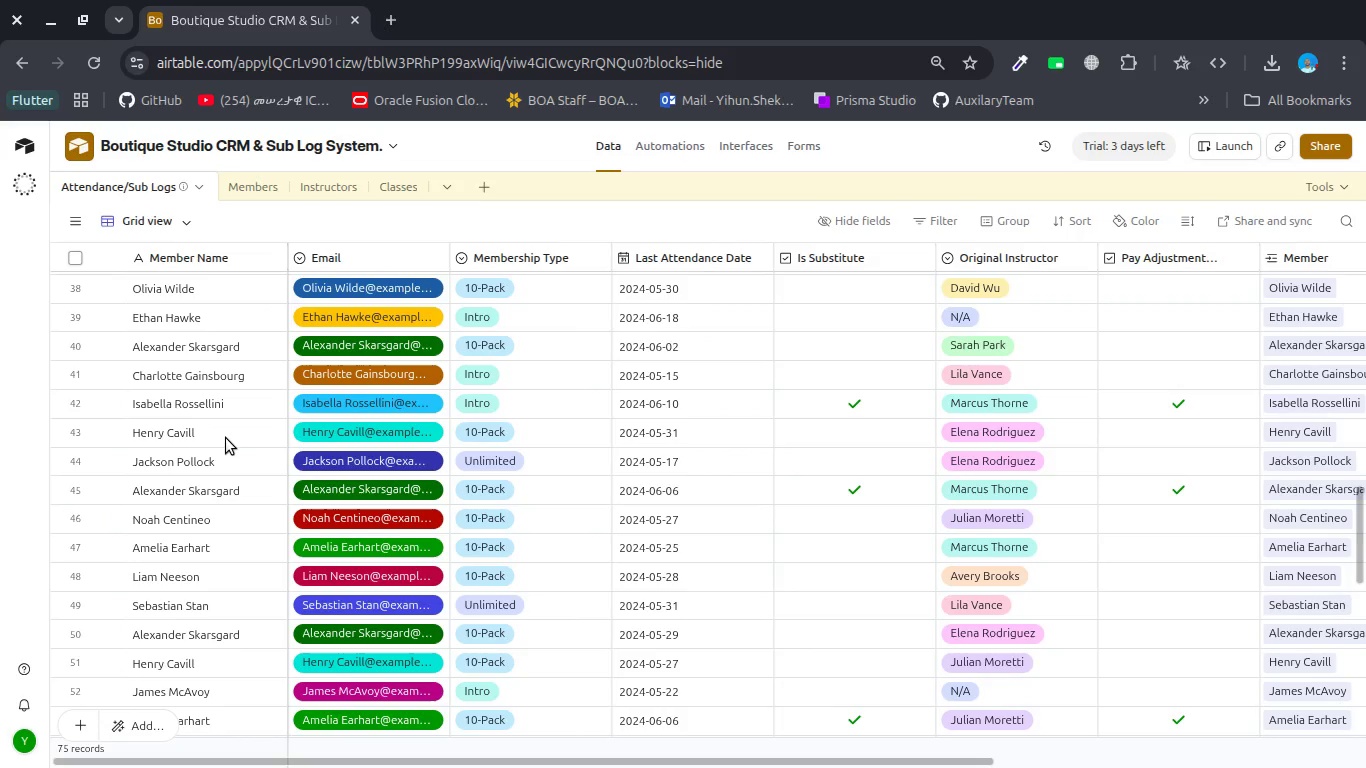 
scroll: coordinate [203, 672], scroll_direction: down, amount: 2.0
 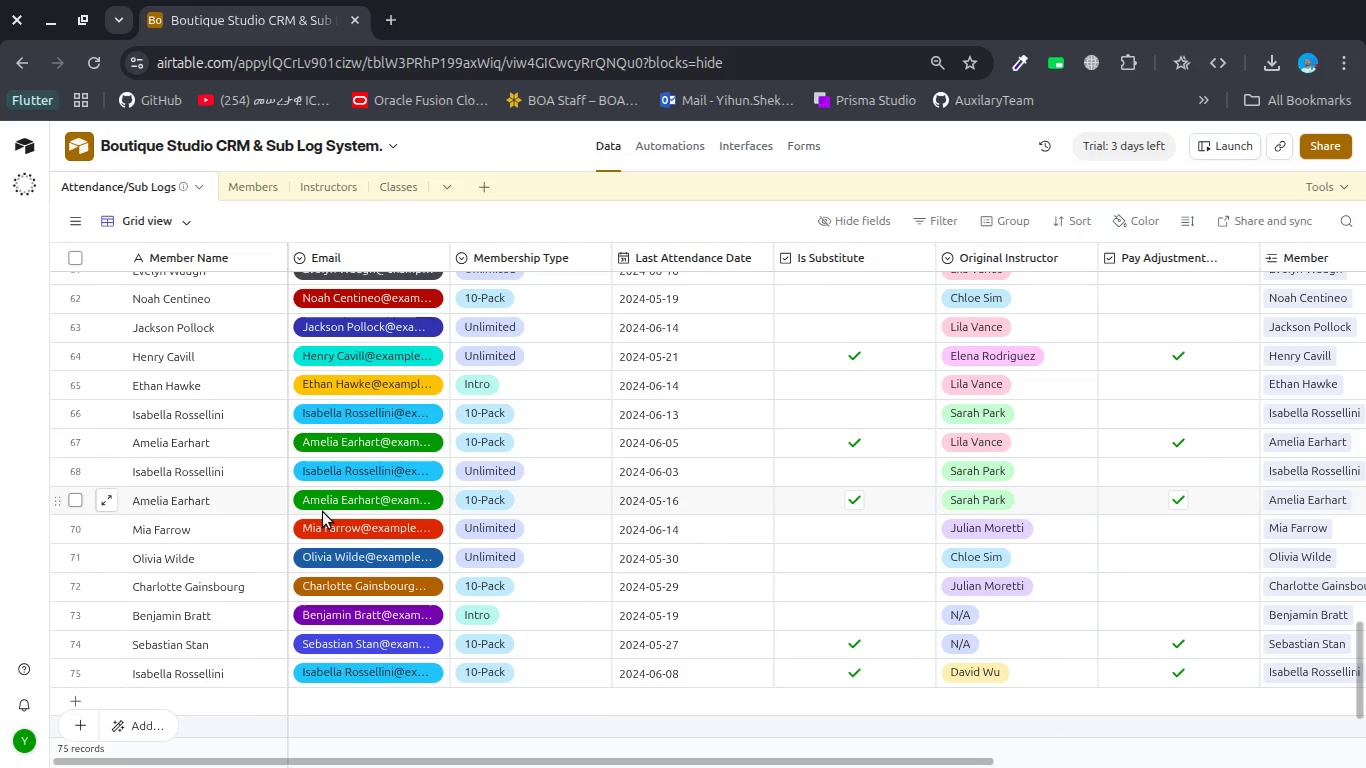 
left_click([331, 502])
 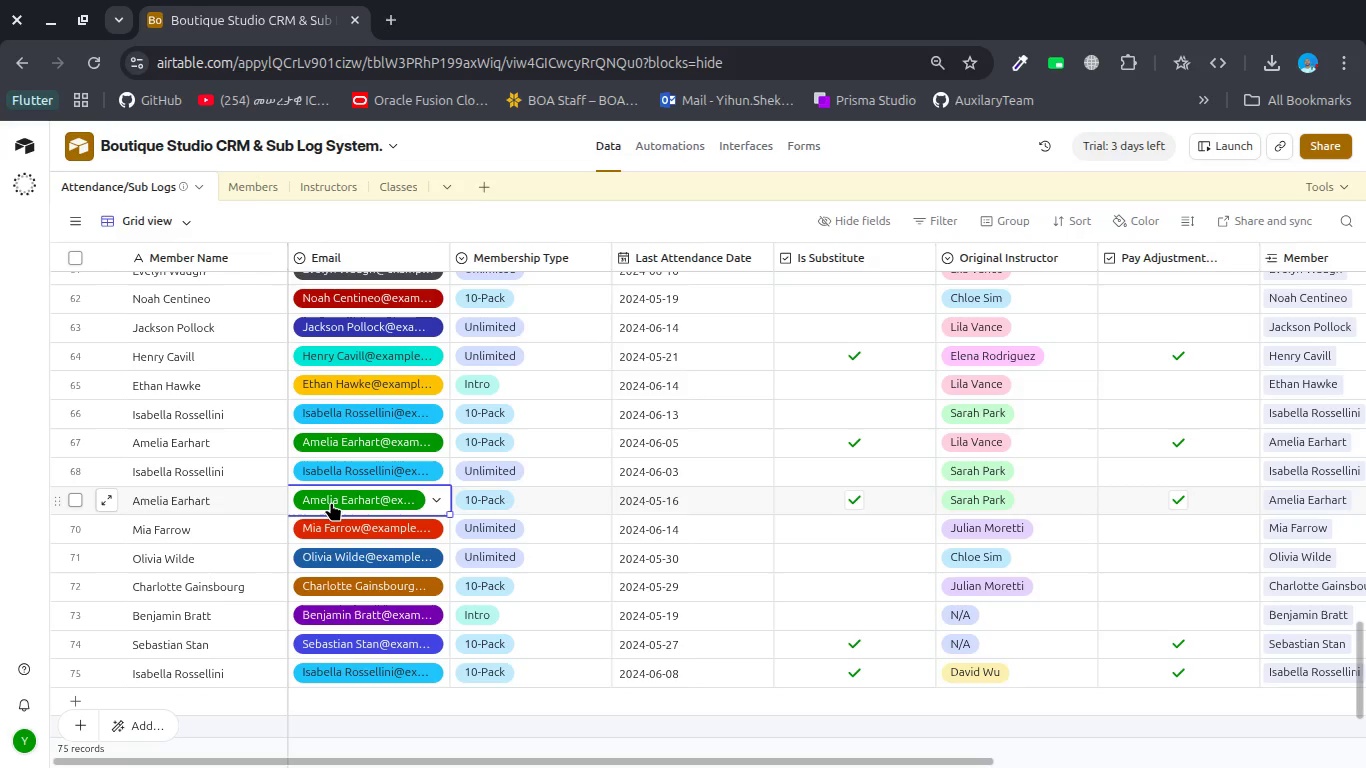 
double_click([331, 502])
 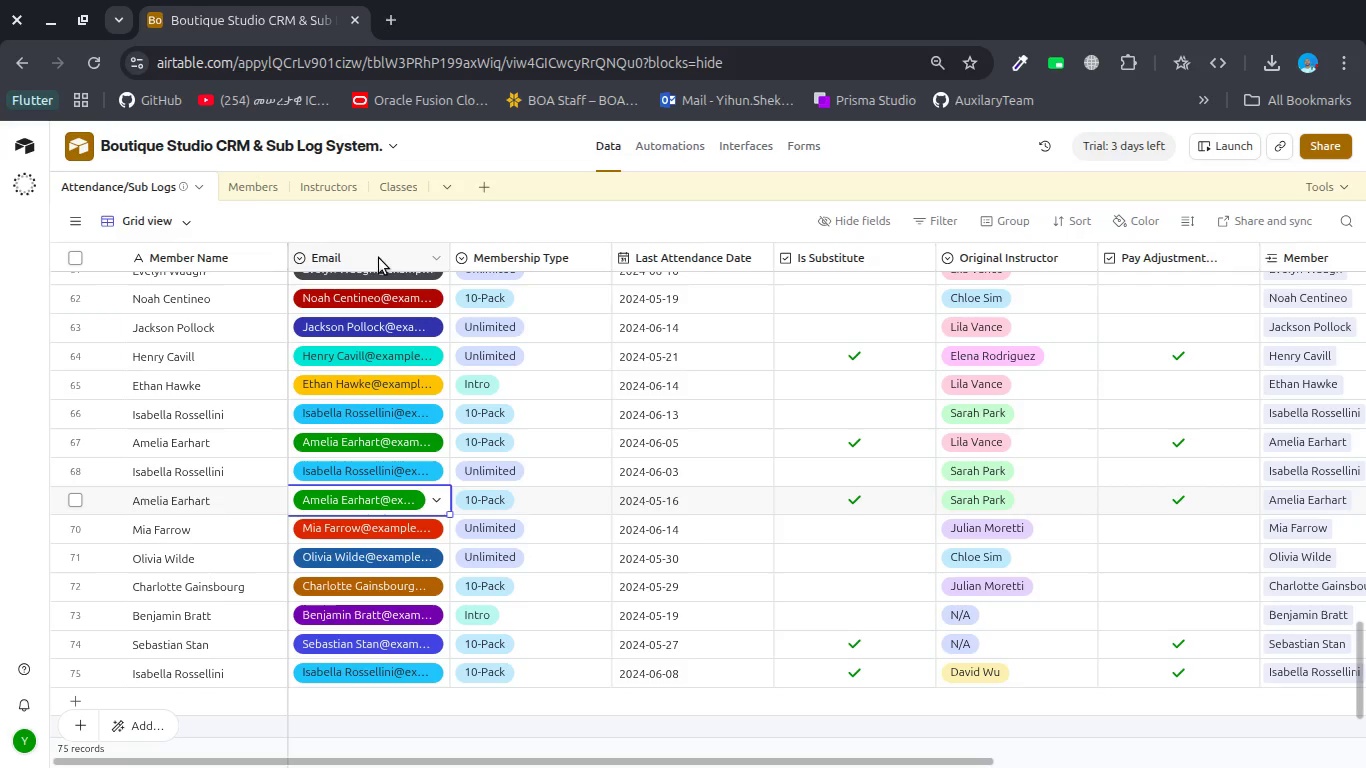 
double_click([378, 253])
 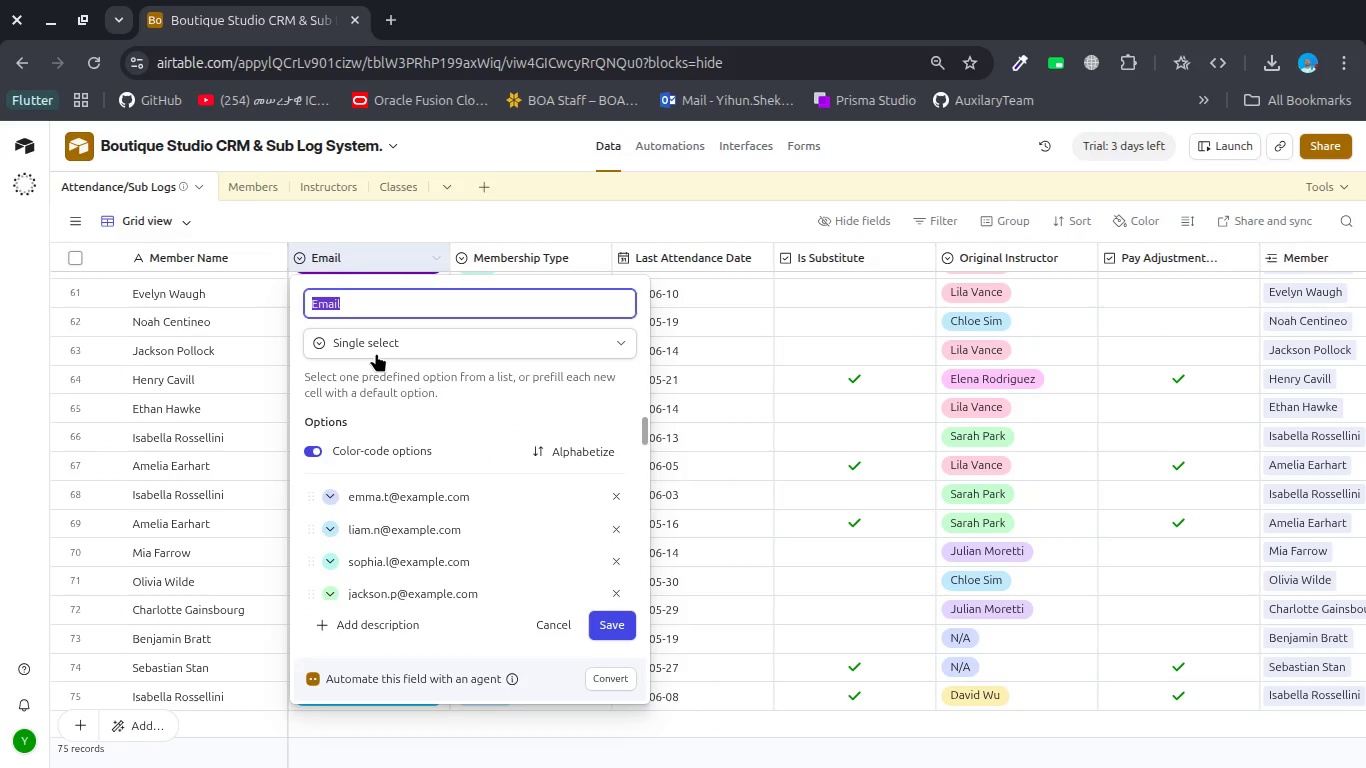 
left_click([378, 349])
 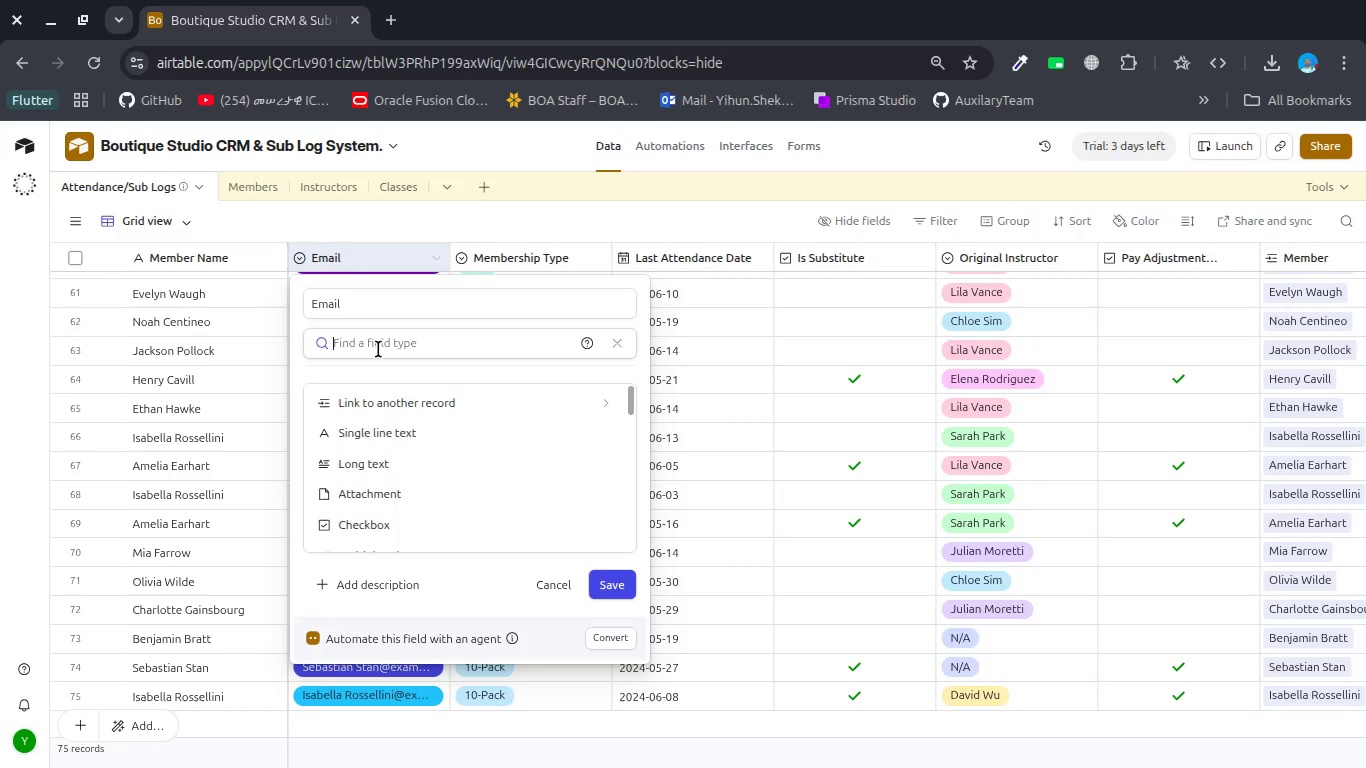 
type(ema)
 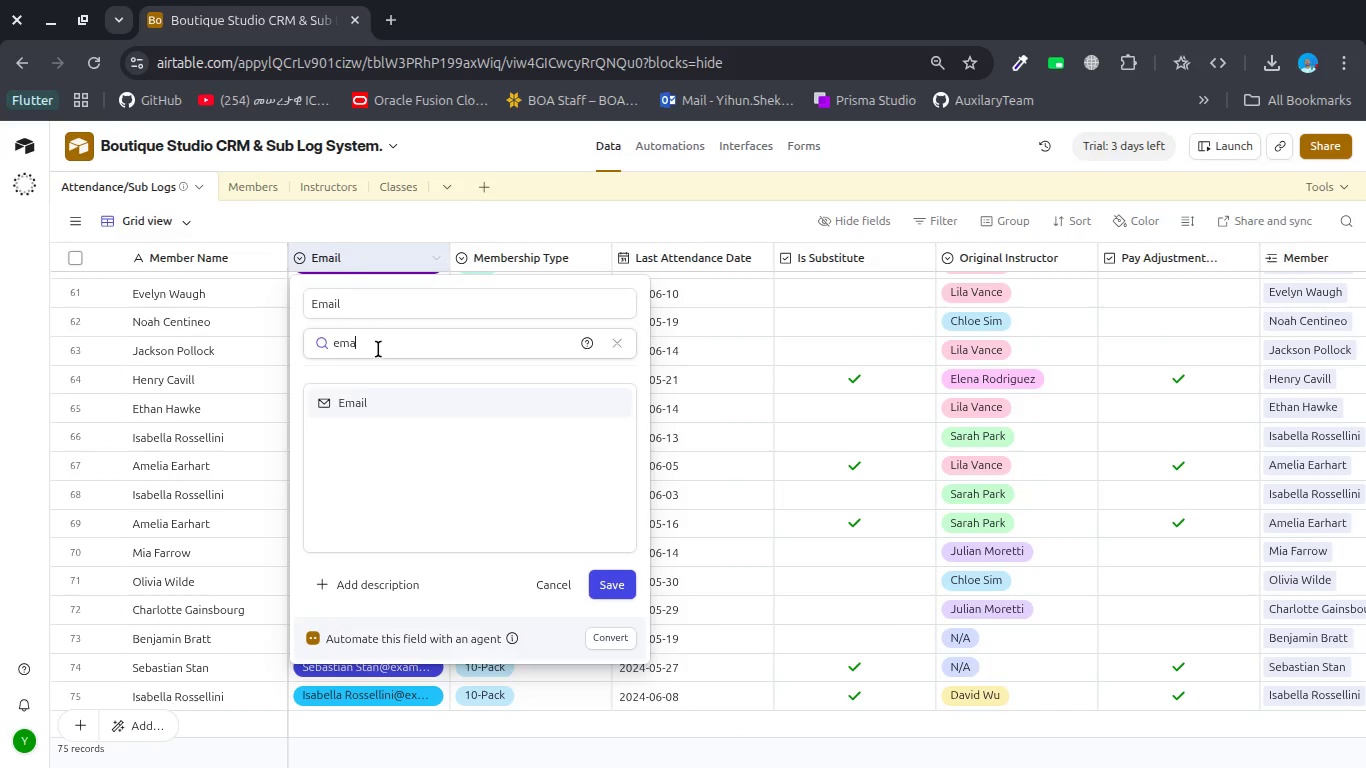 
key(Enter)
 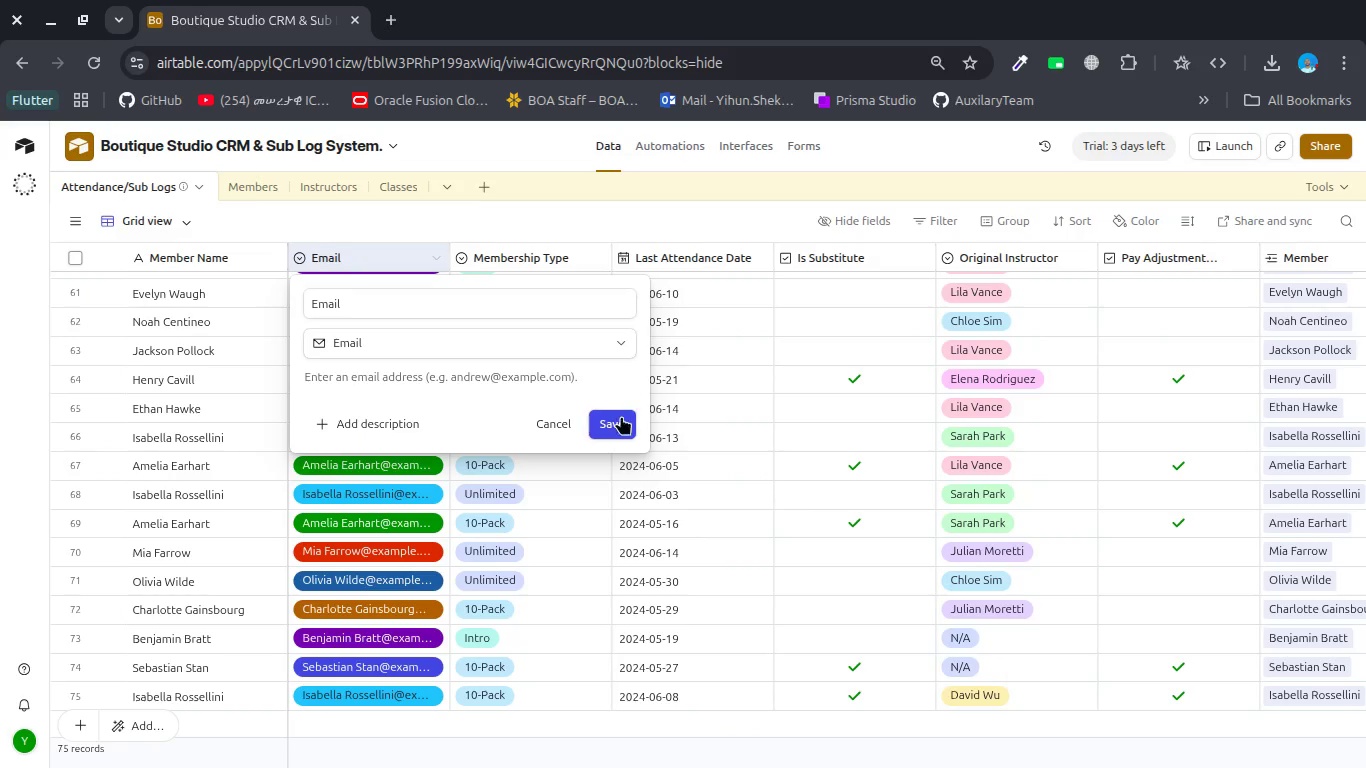 
left_click([618, 425])
 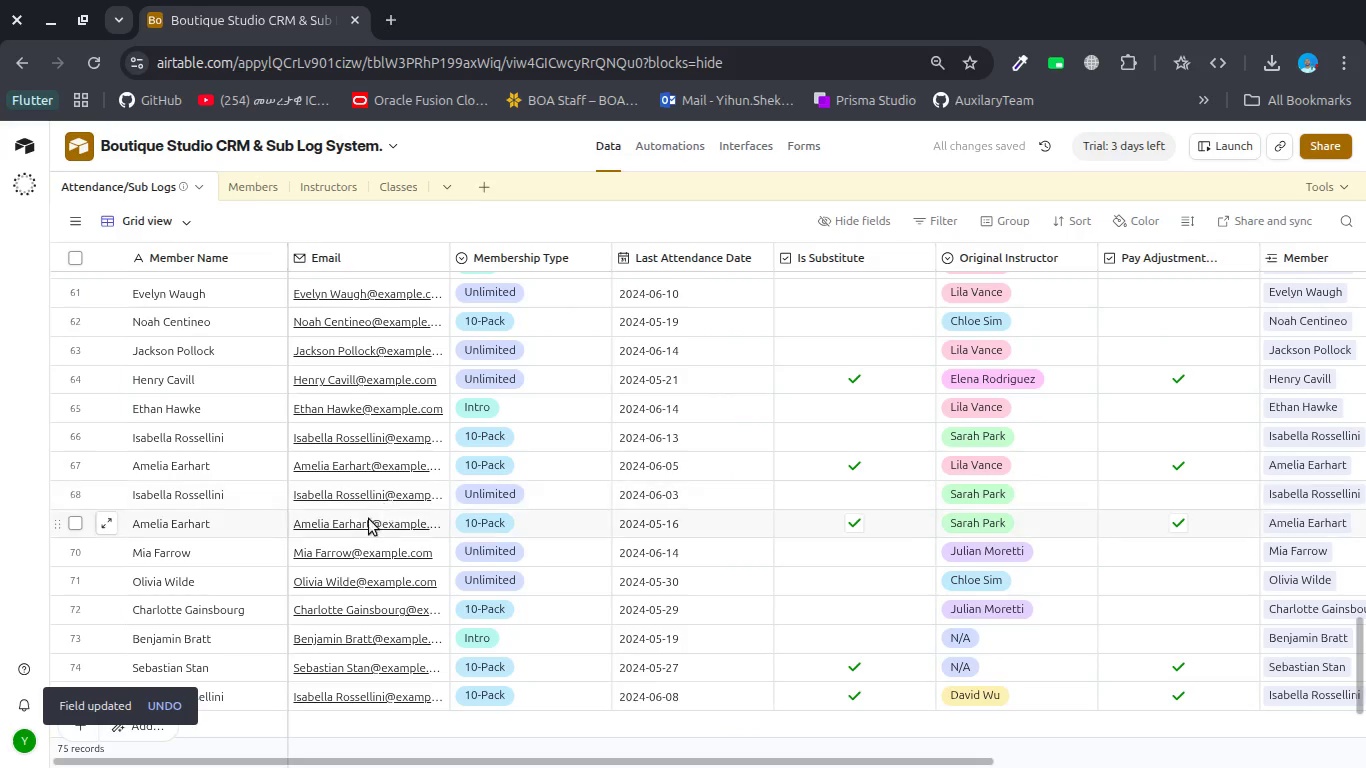 
scroll: coordinate [366, 522], scroll_direction: down, amount: 1.0
 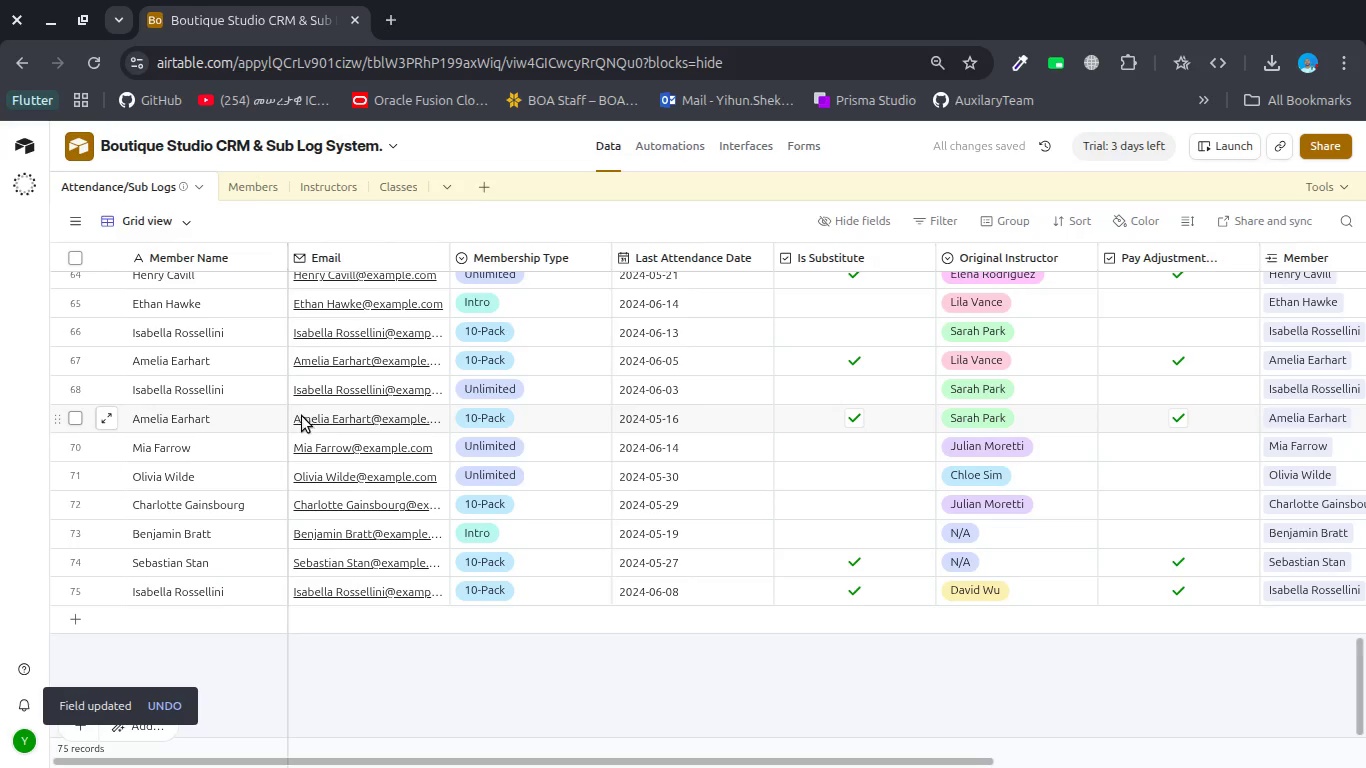 
left_click_drag(start_coordinate=[295, 416], to_coordinate=[447, 423])
 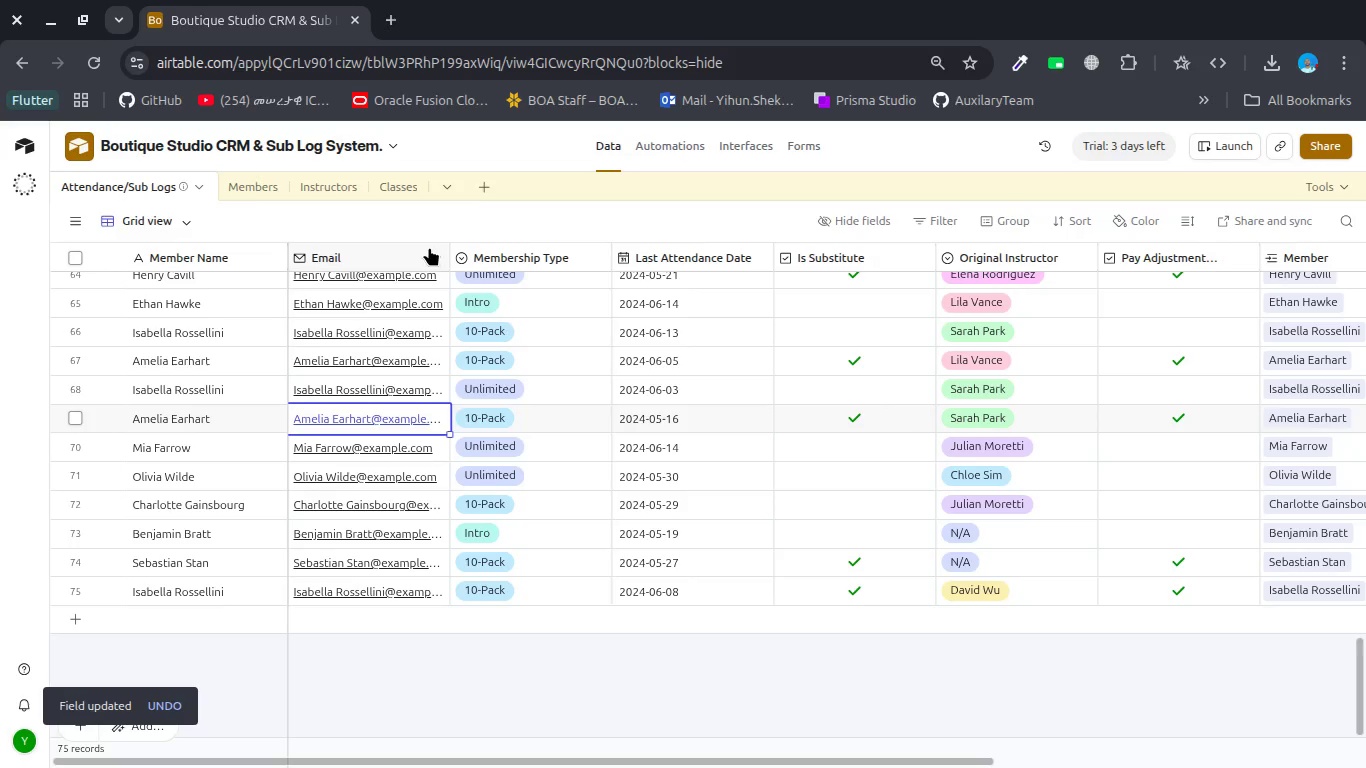 
left_click([428, 250])
 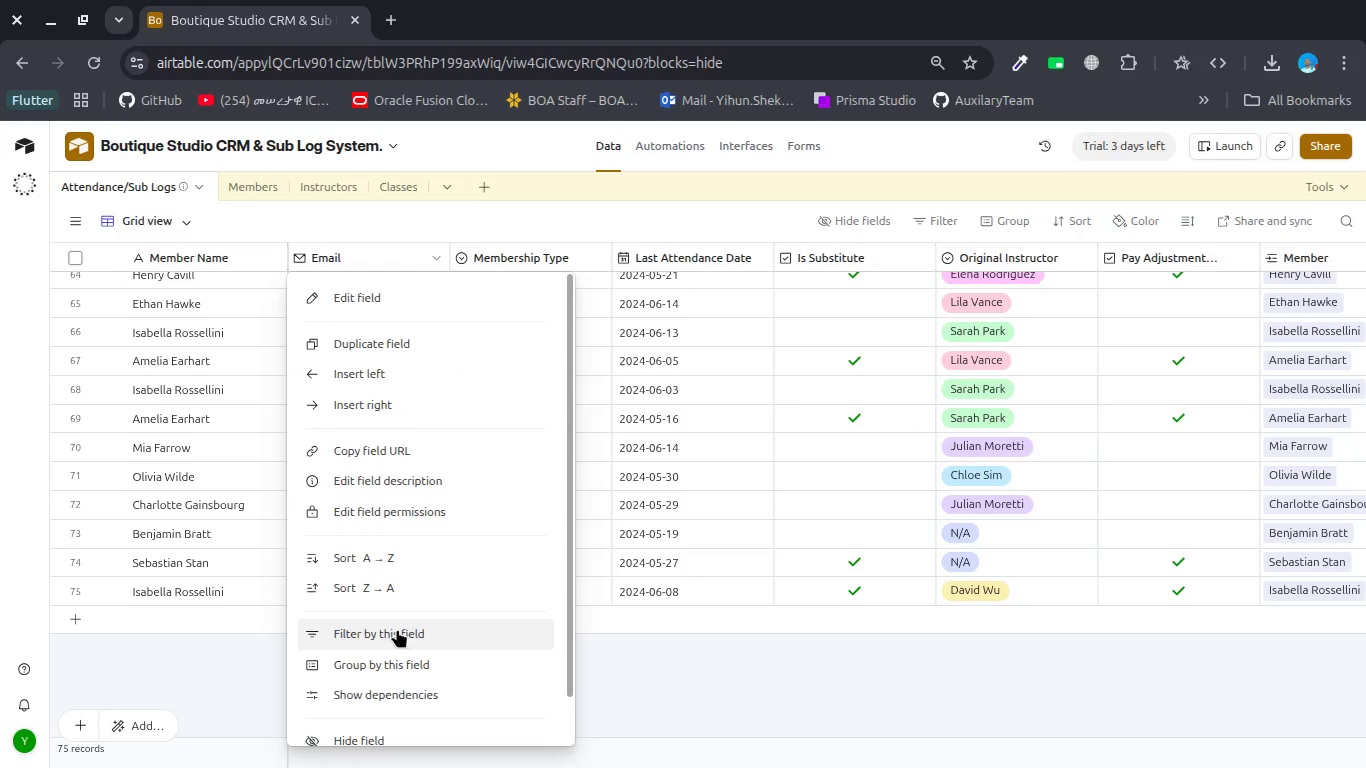 
left_click([397, 629])
 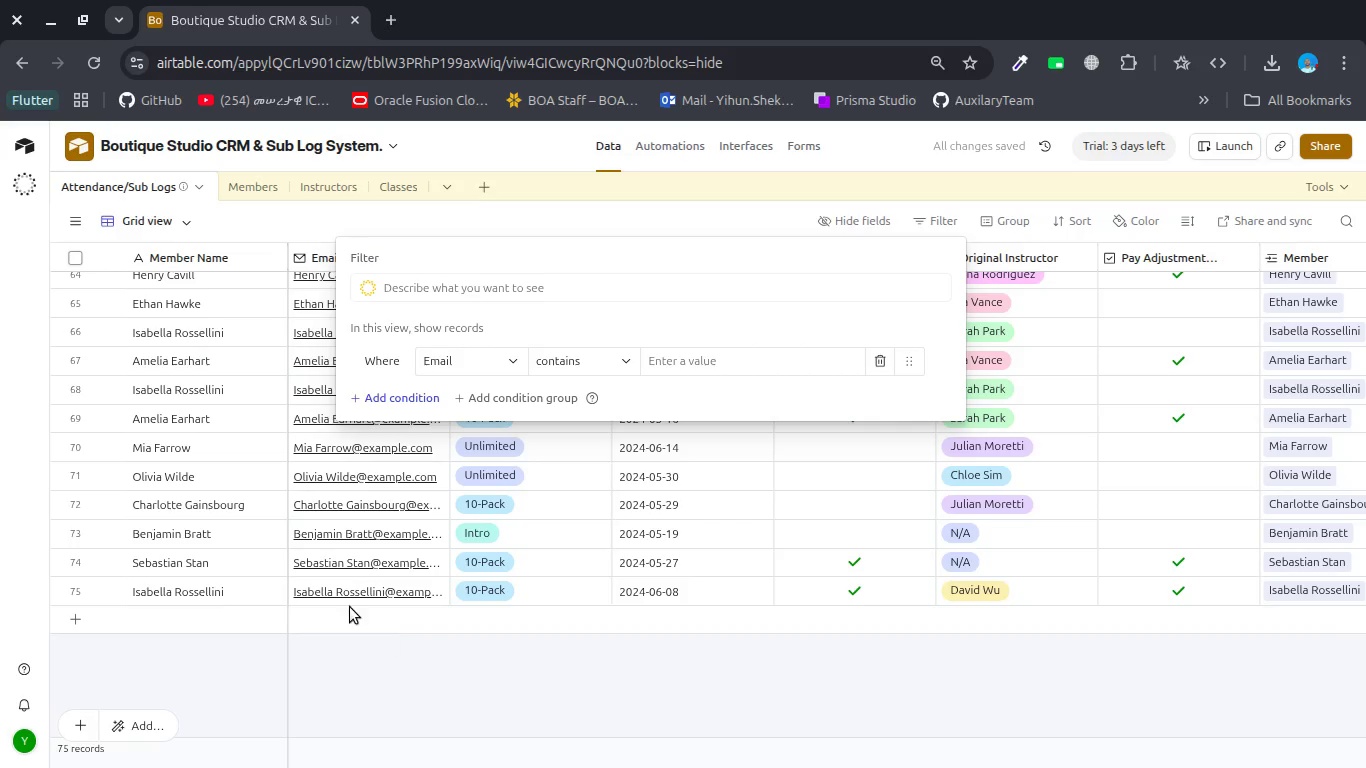 
key(Escape)
 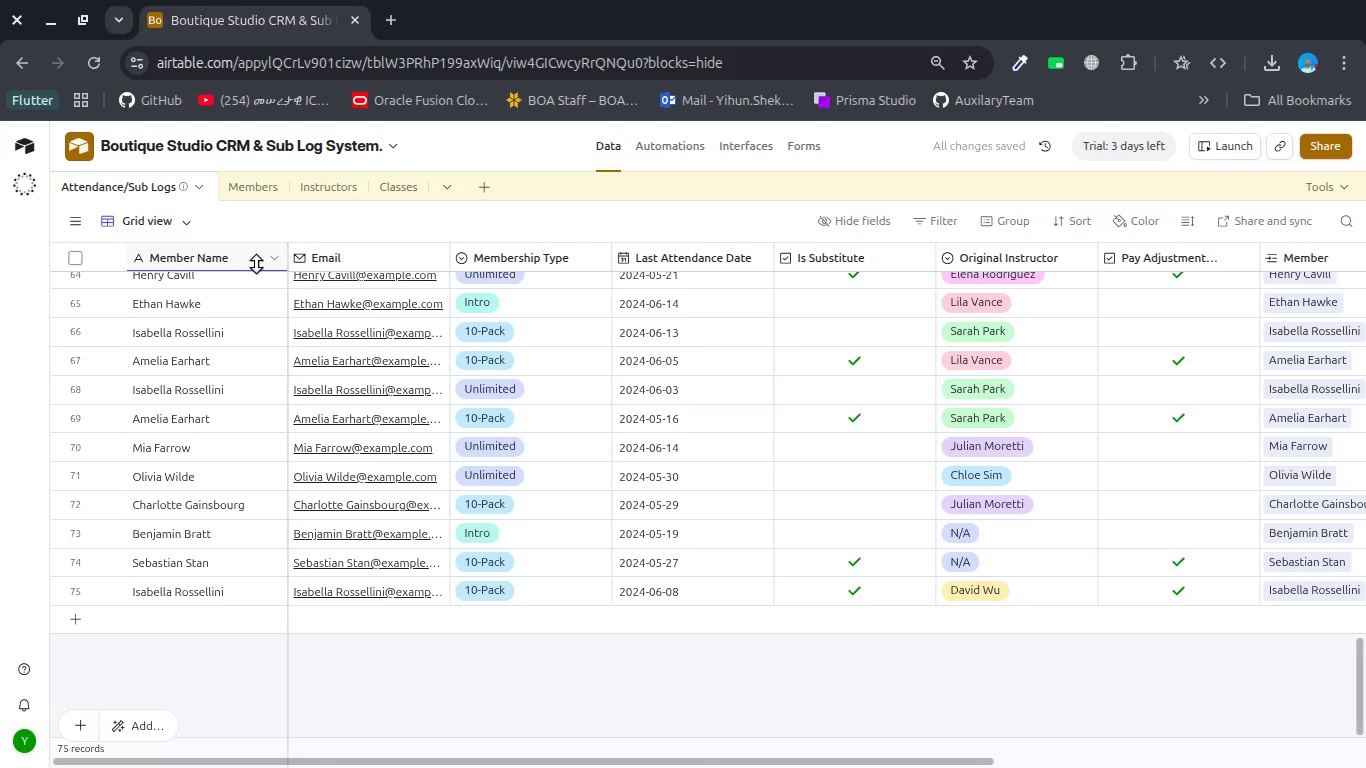 
left_click([256, 263])
 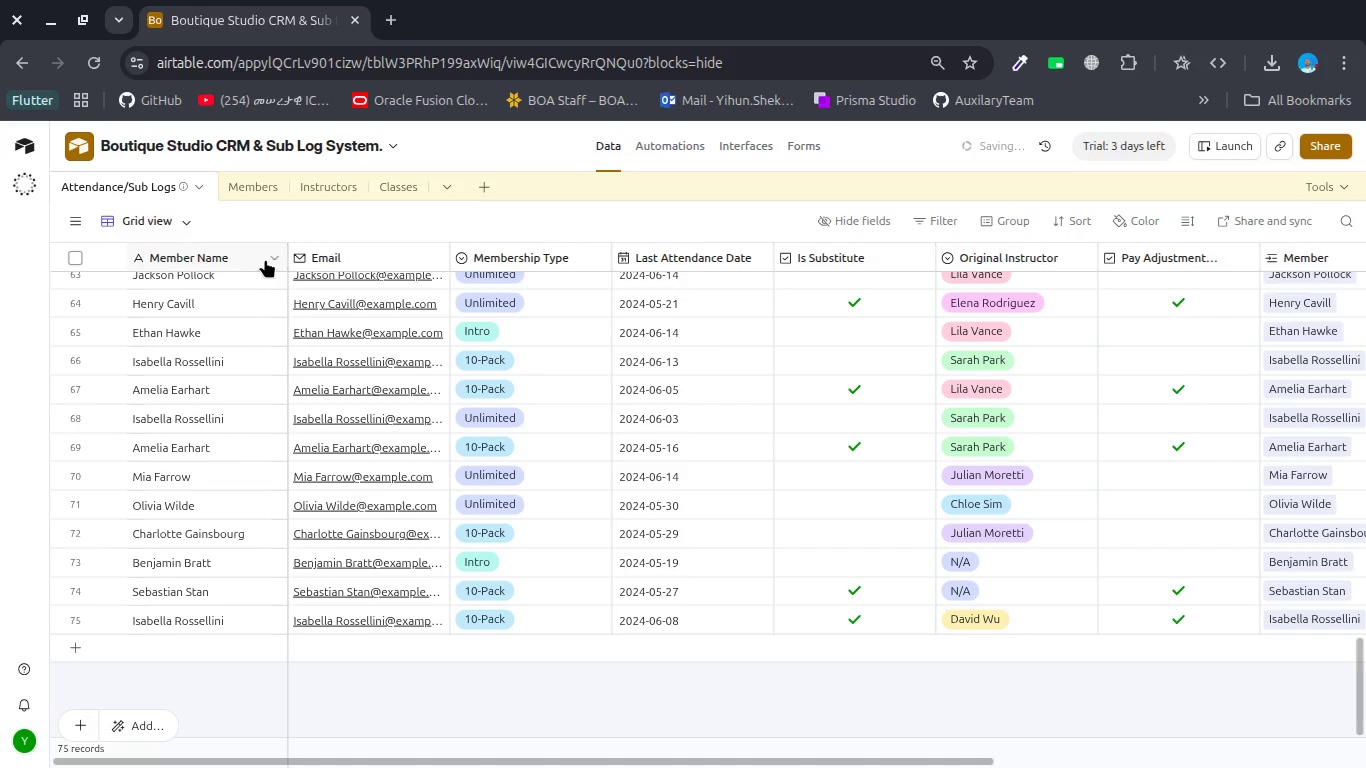 
left_click([267, 258])
 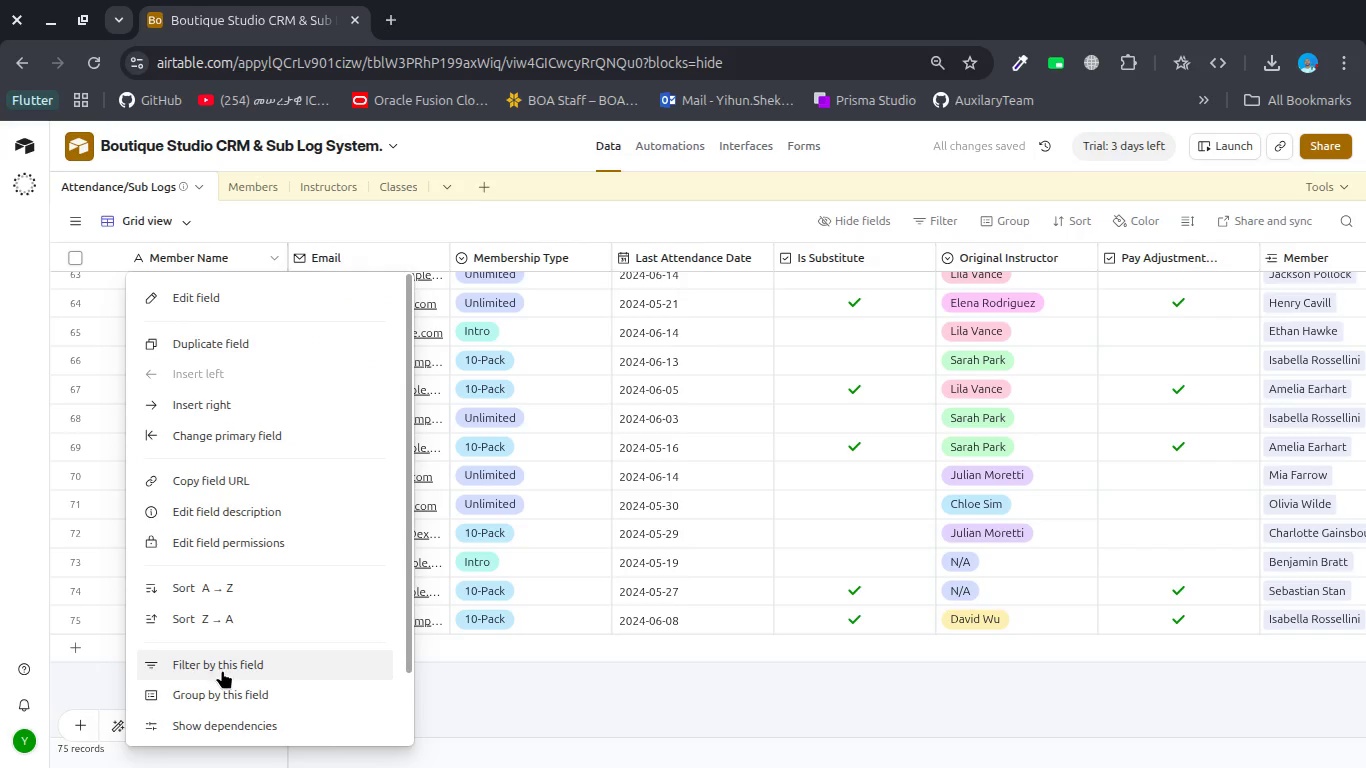 
left_click([222, 671])
 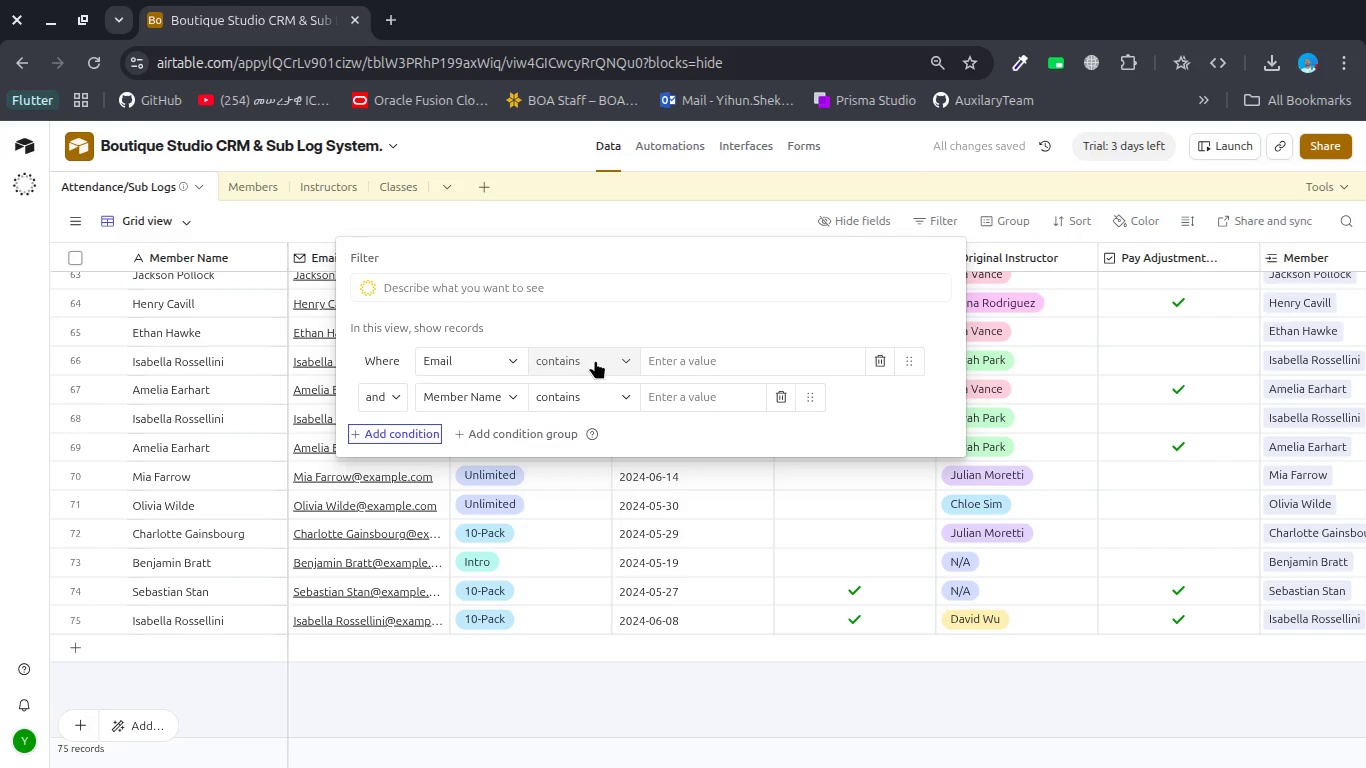 
left_click([595, 360])
 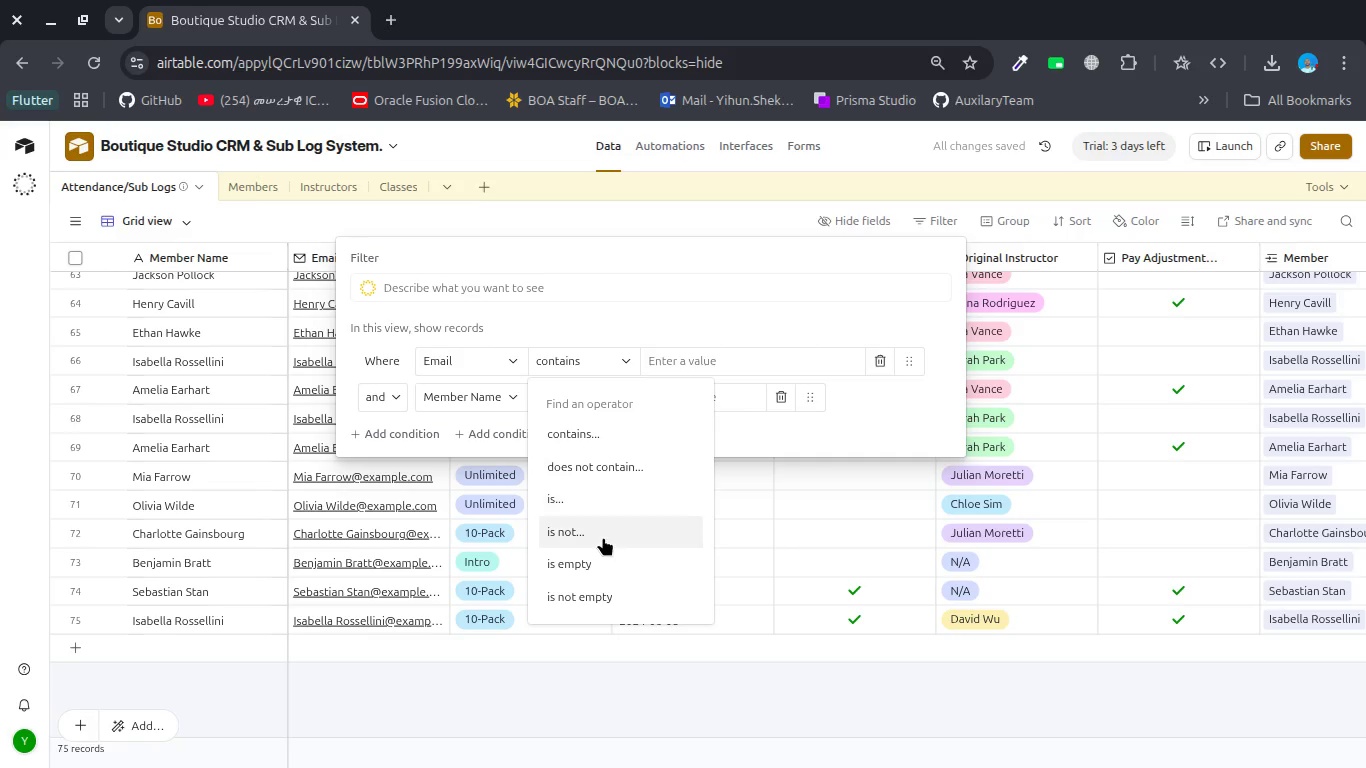 
scroll: coordinate [603, 537], scroll_direction: down, amount: 1.0
 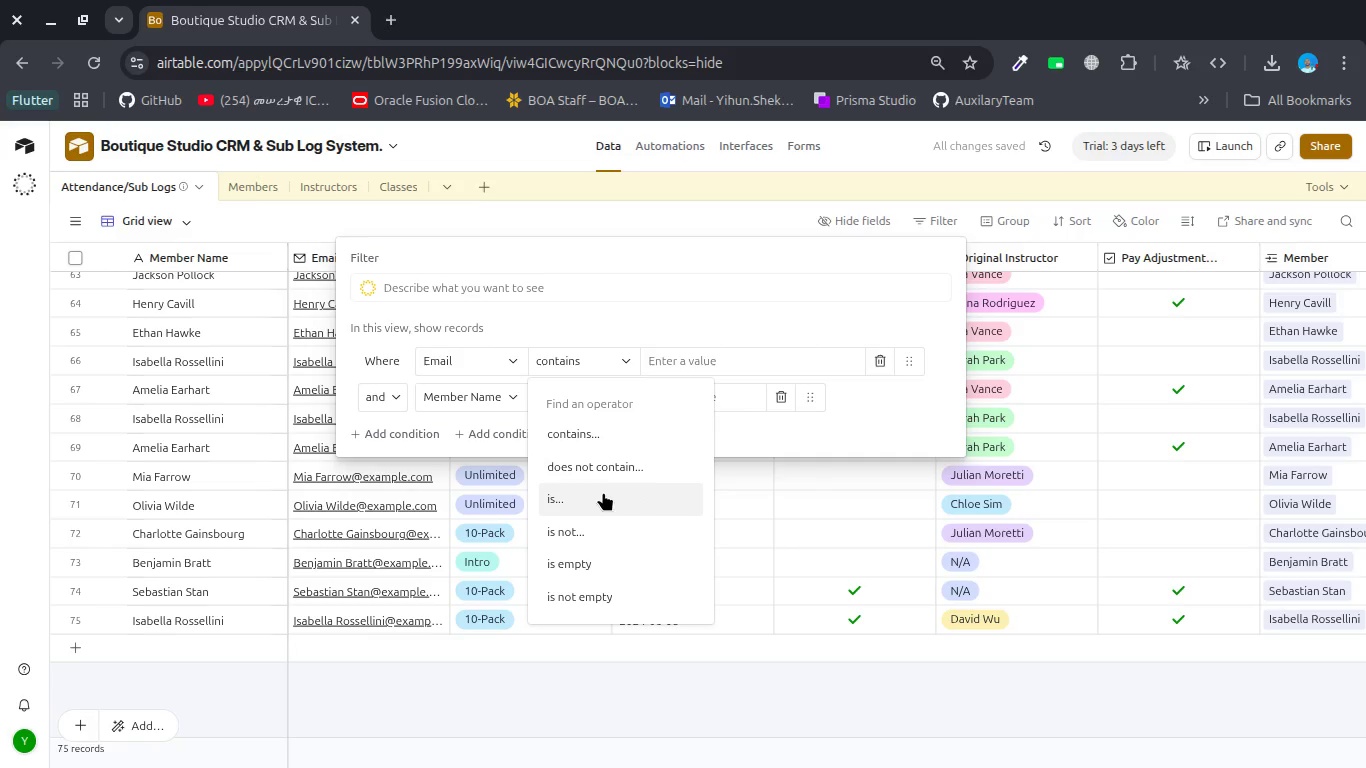 
left_click([602, 497])
 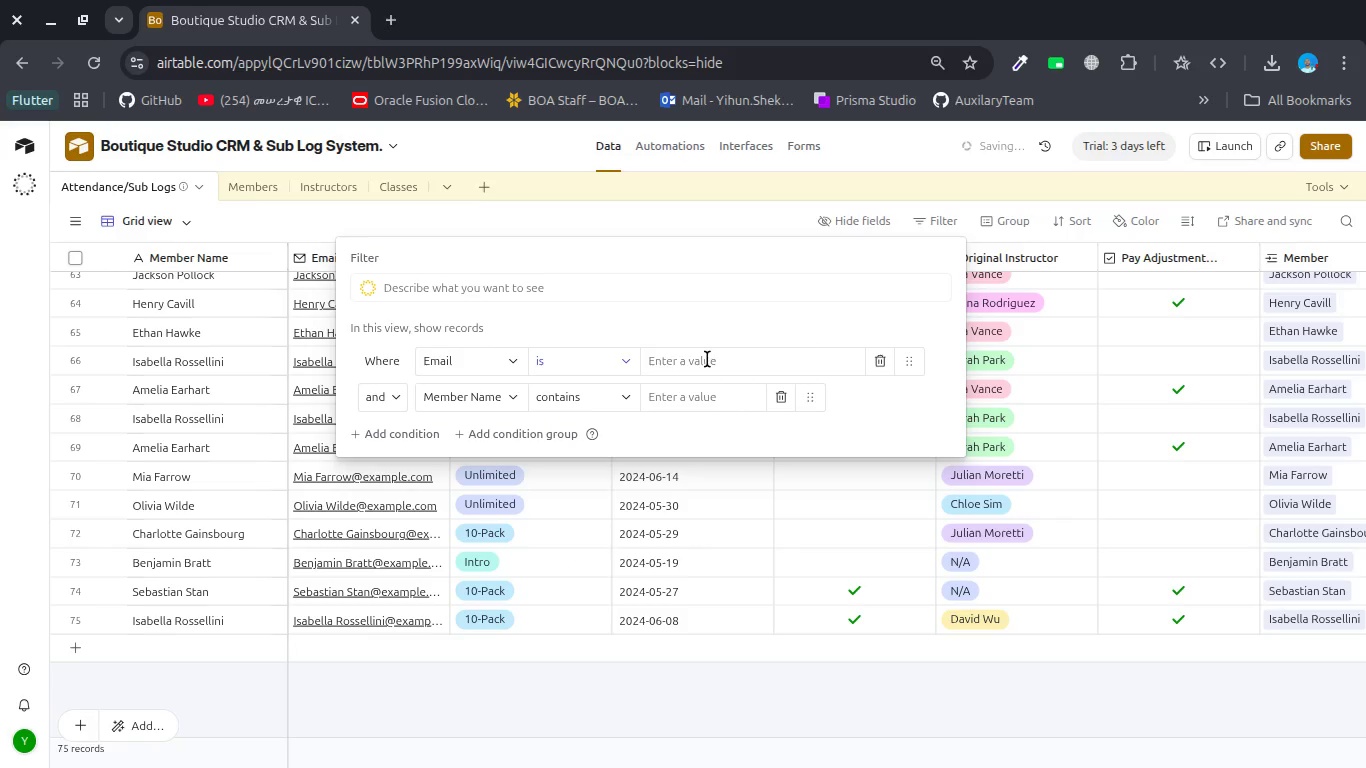 
left_click([704, 364])
 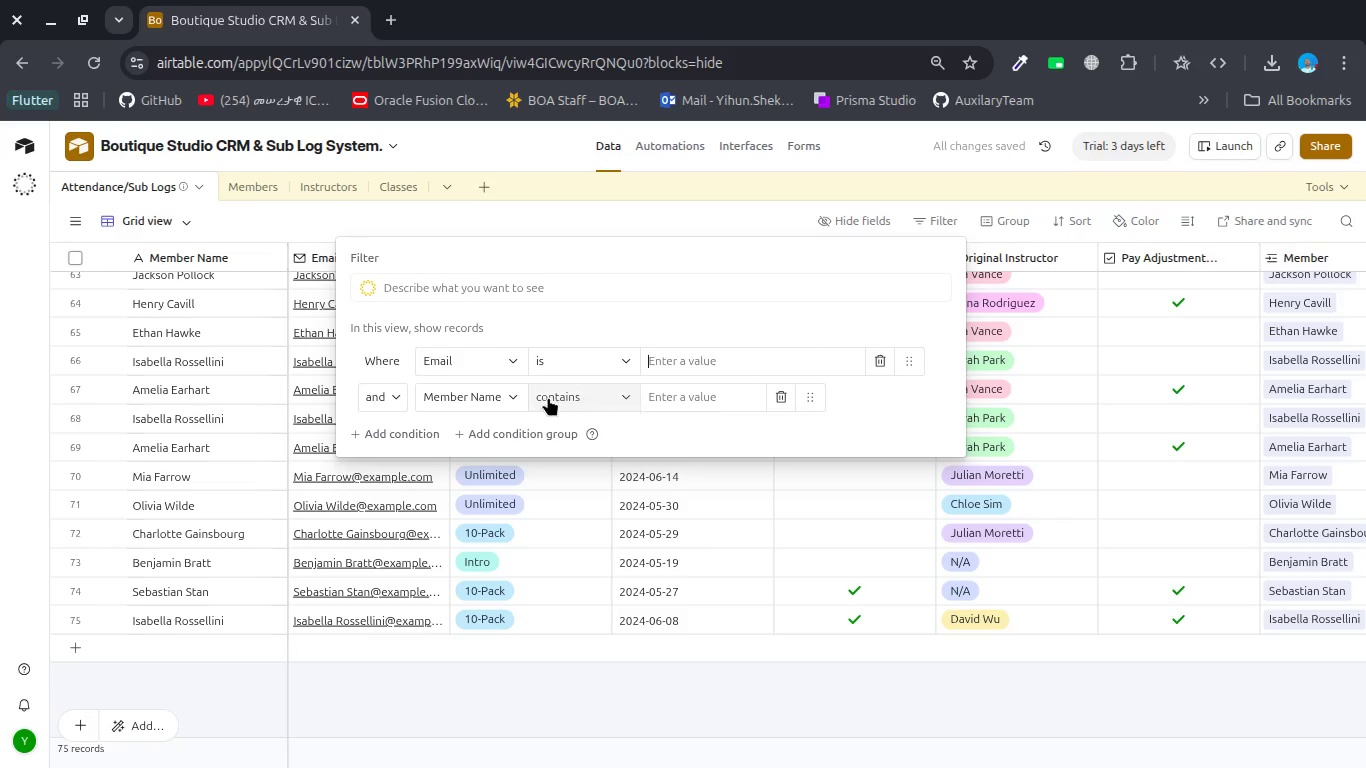 
wait(5.04)
 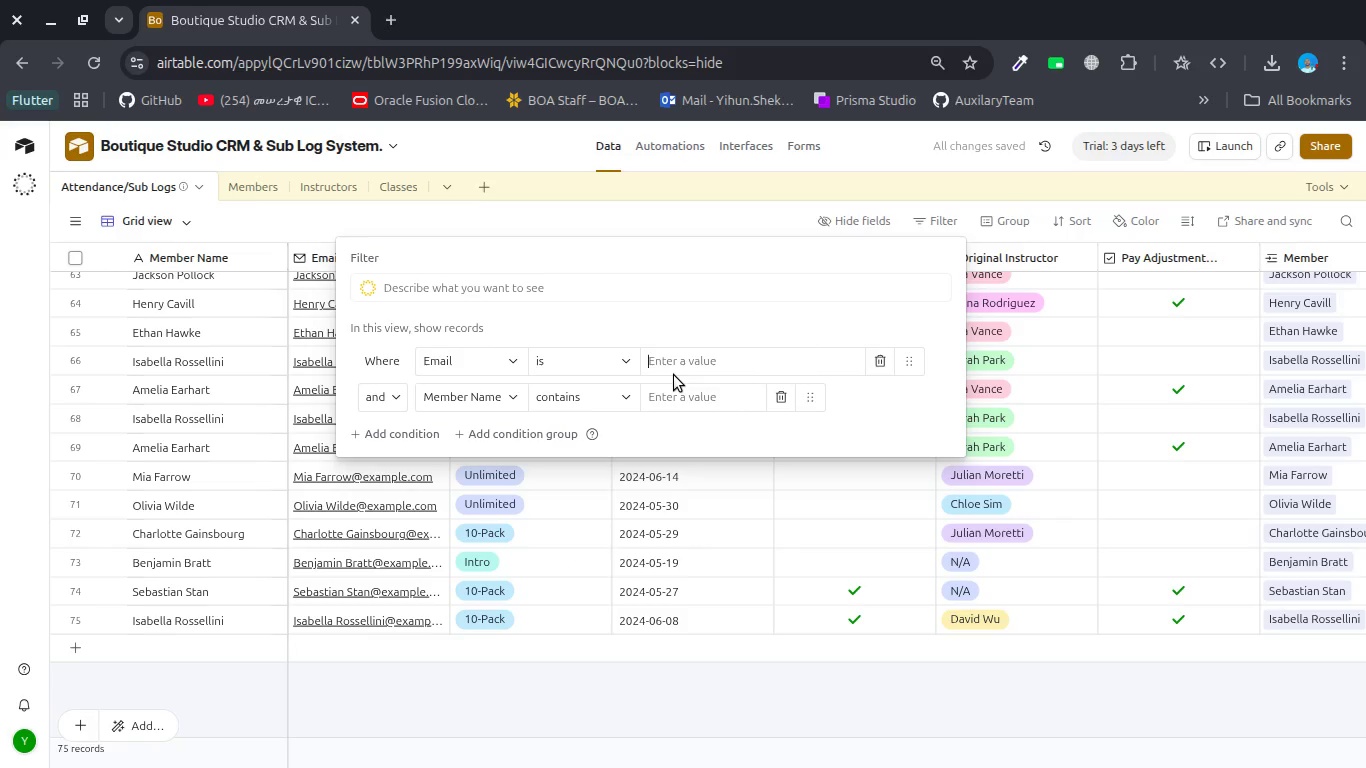 
left_click([784, 398])
 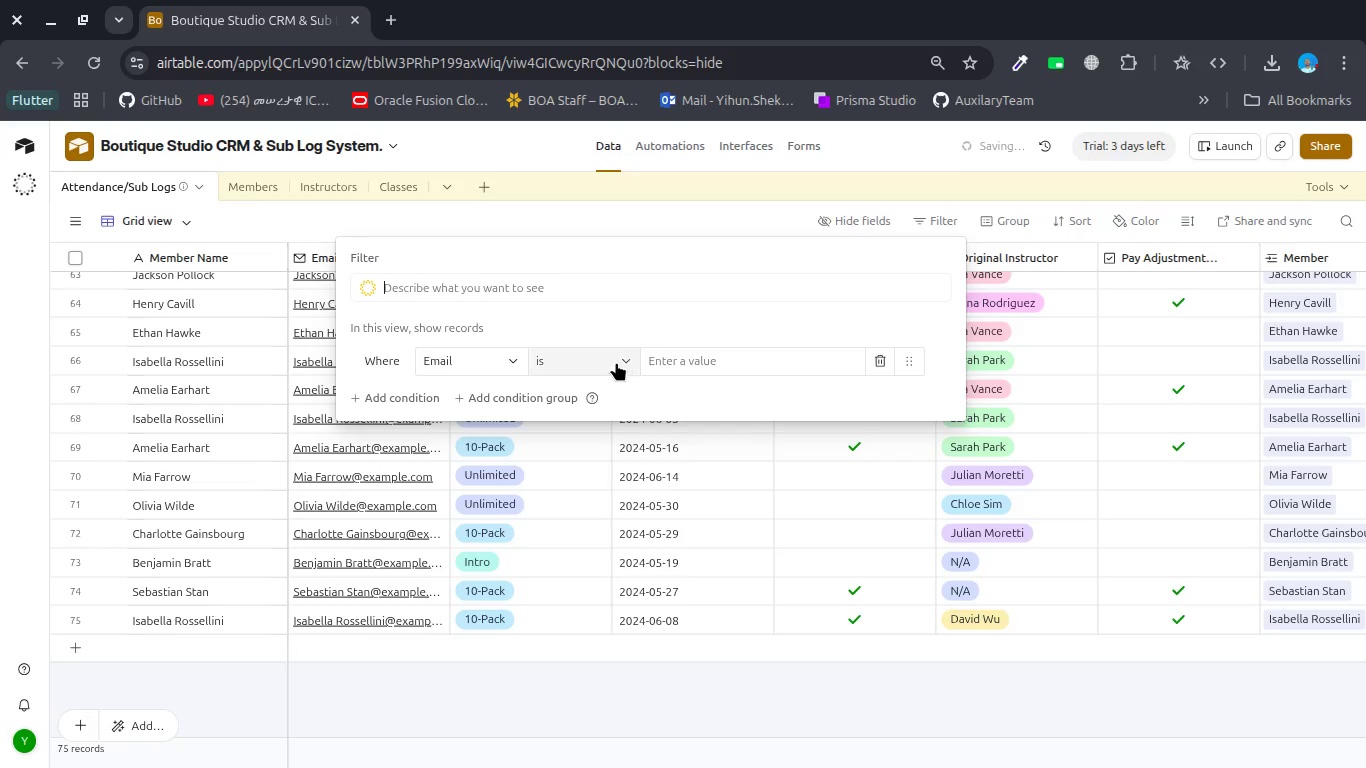 
left_click([616, 362])
 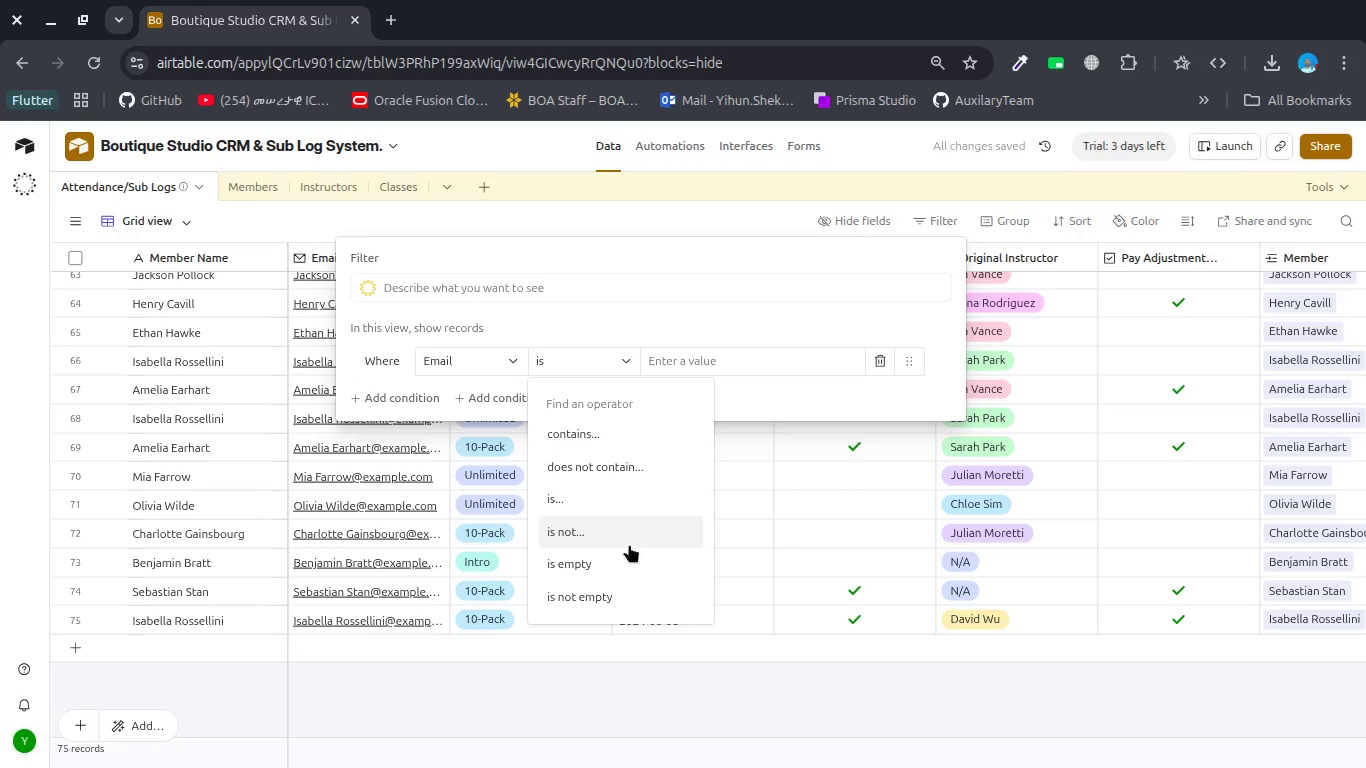 
scroll: coordinate [629, 544], scroll_direction: down, amount: 1.0
 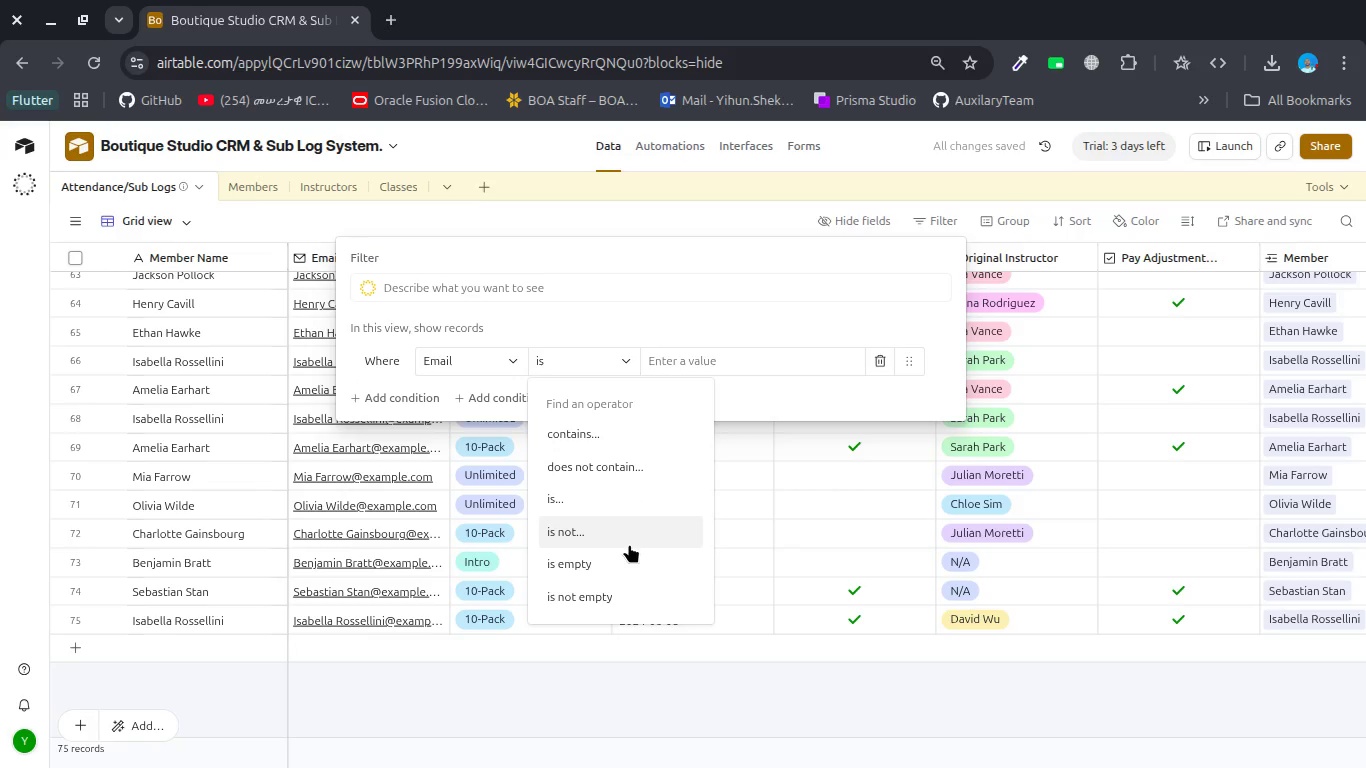 
key(Escape)
 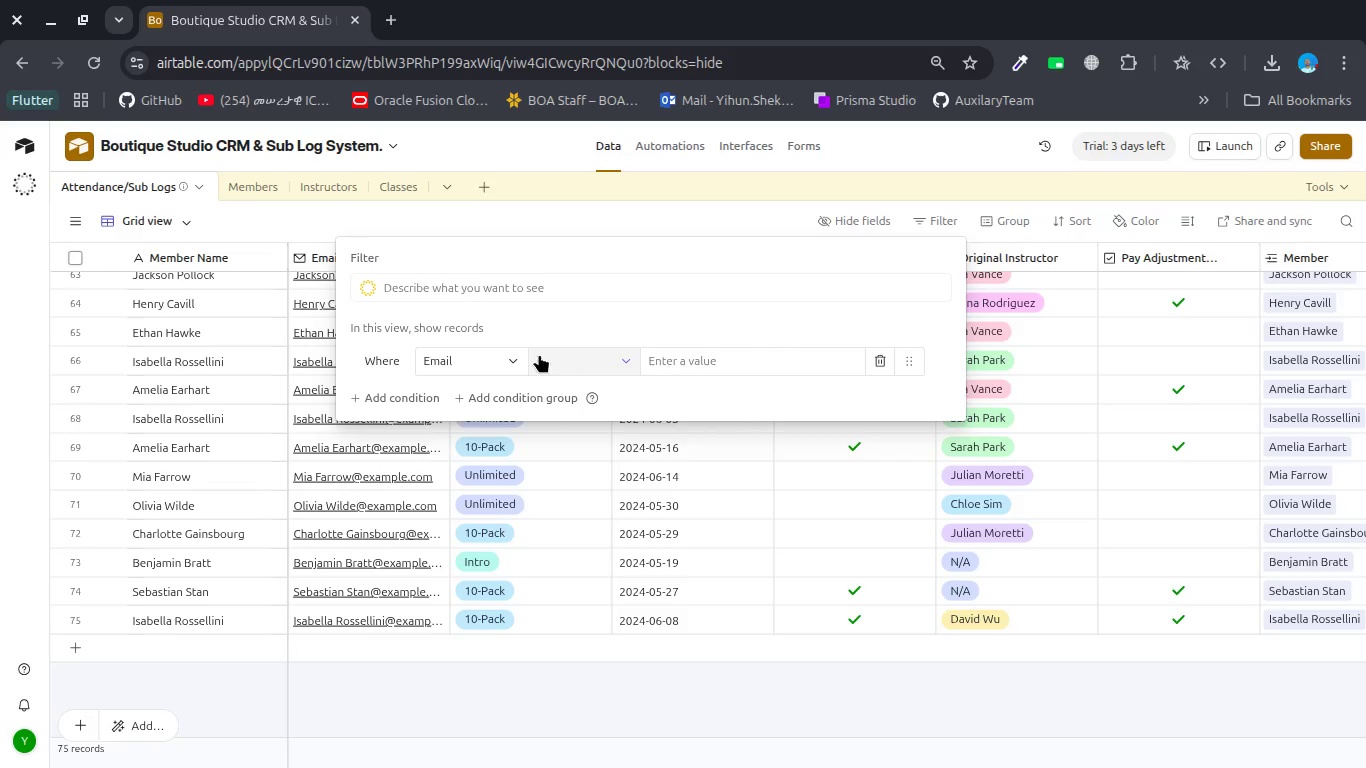 
left_click([448, 357])
 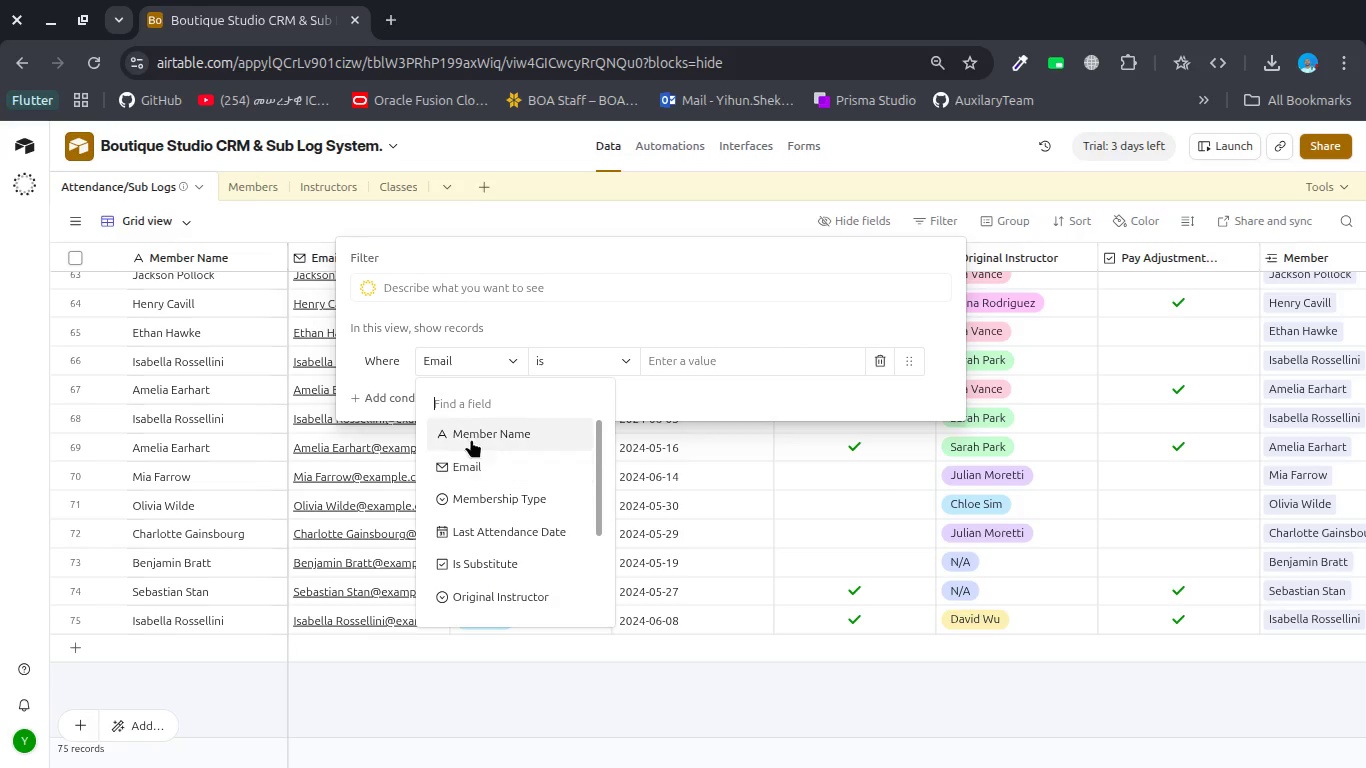 
left_click([471, 434])
 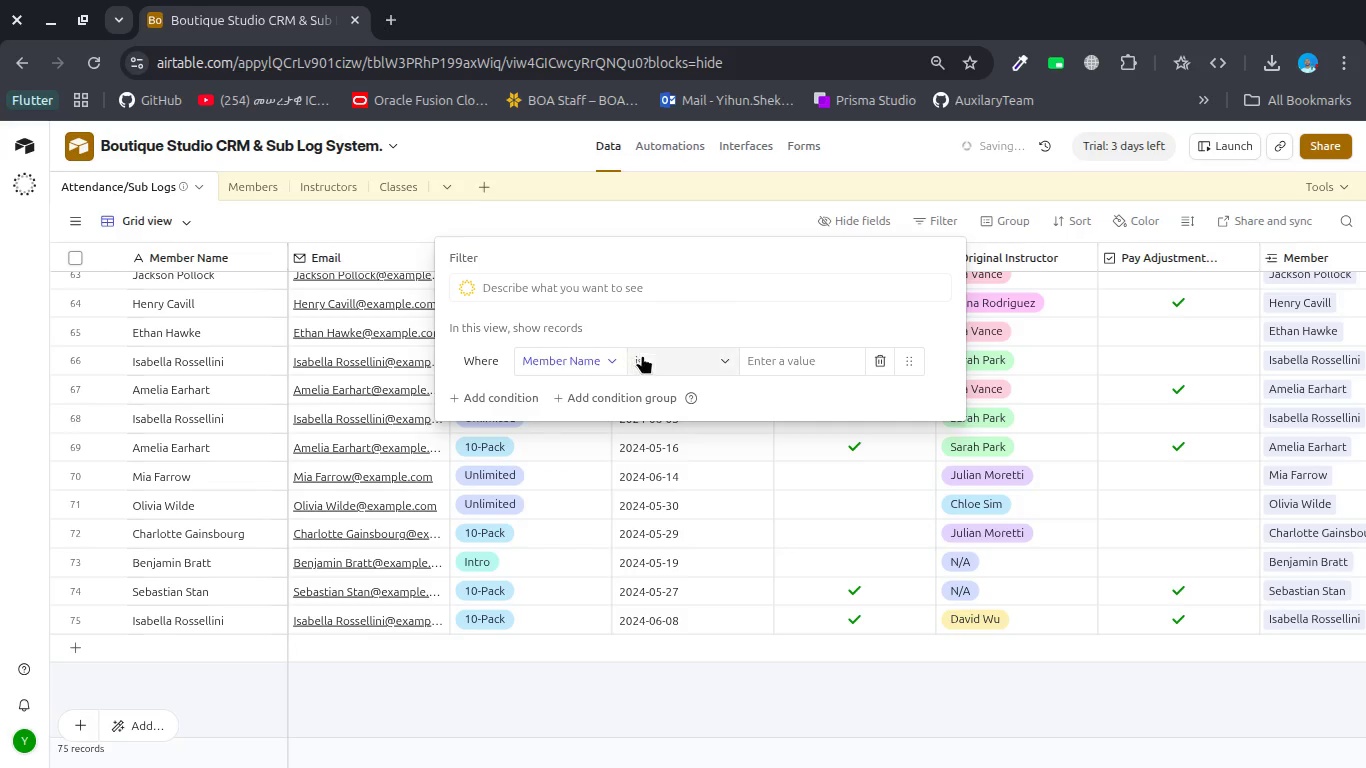 
left_click([656, 360])
 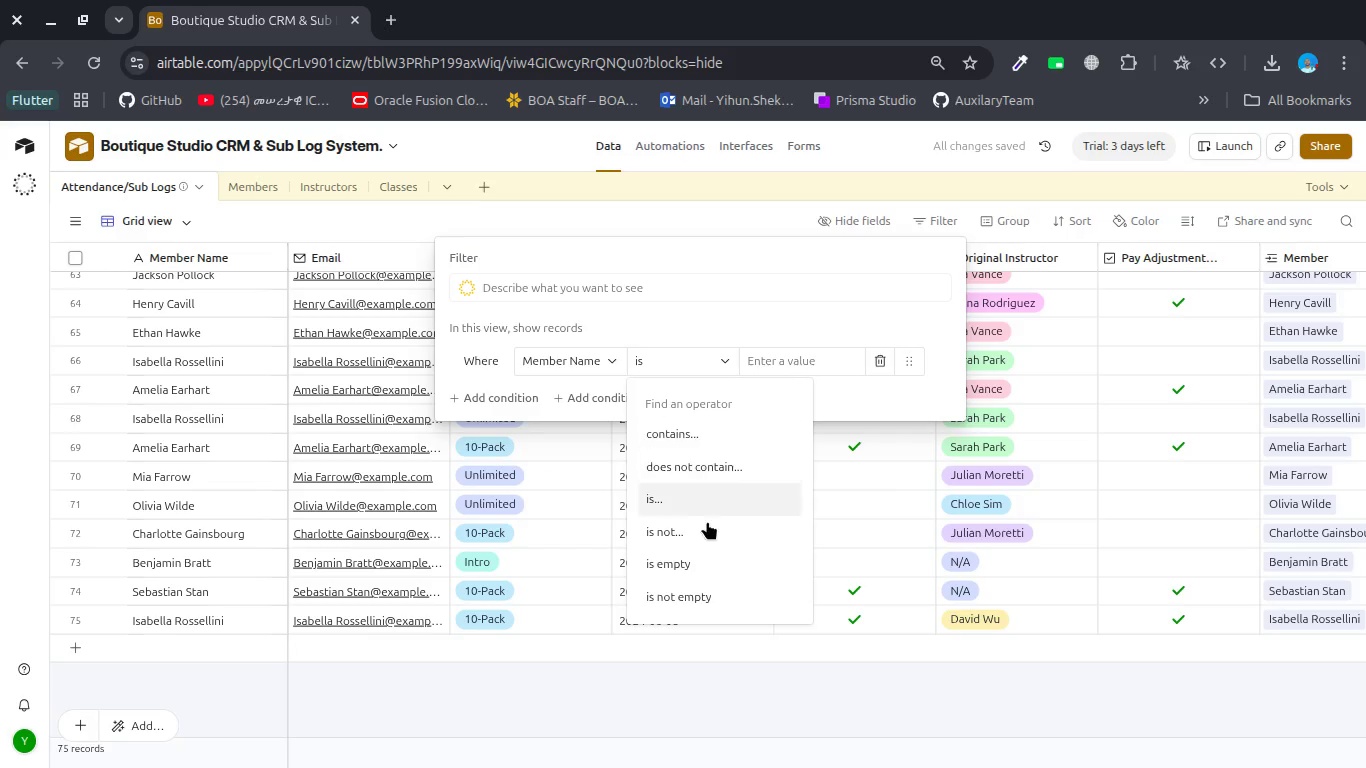 
scroll: coordinate [706, 525], scroll_direction: down, amount: 4.0
 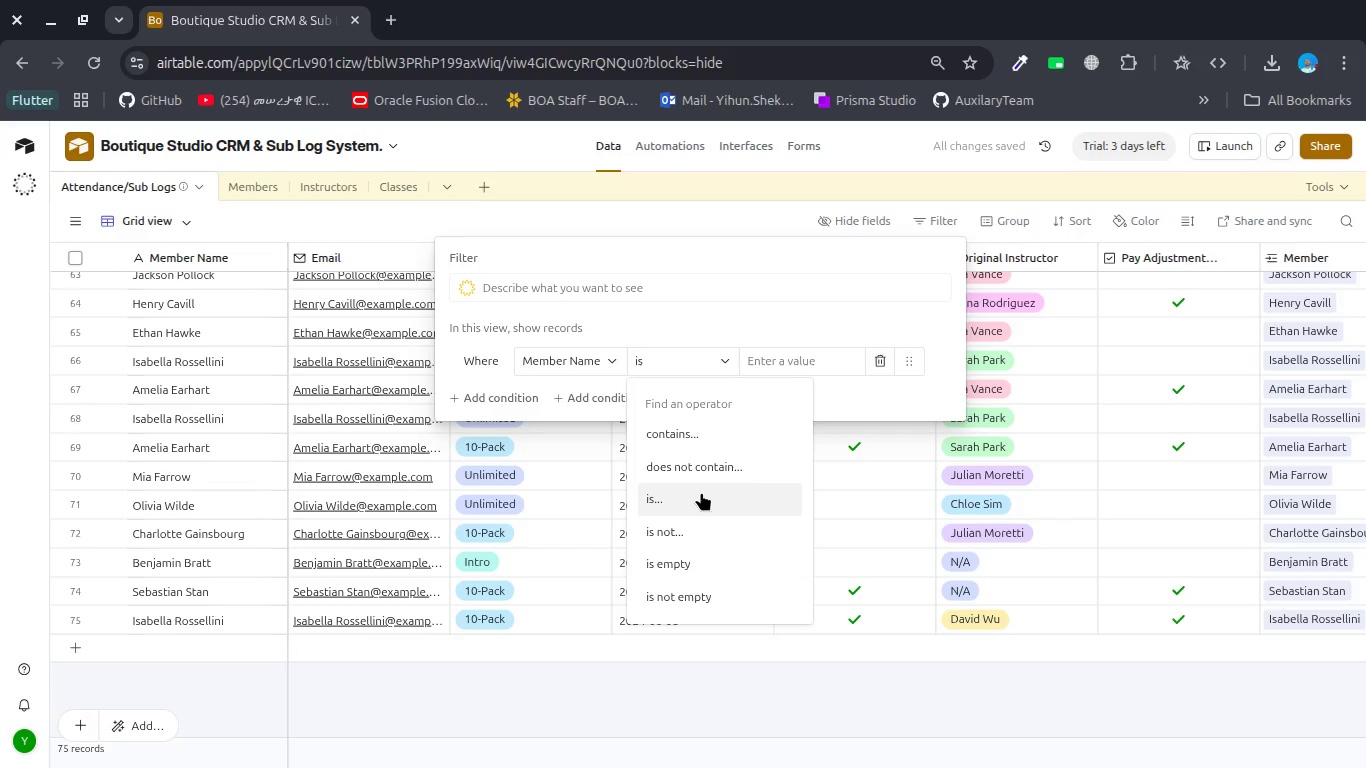 
left_click([701, 492])
 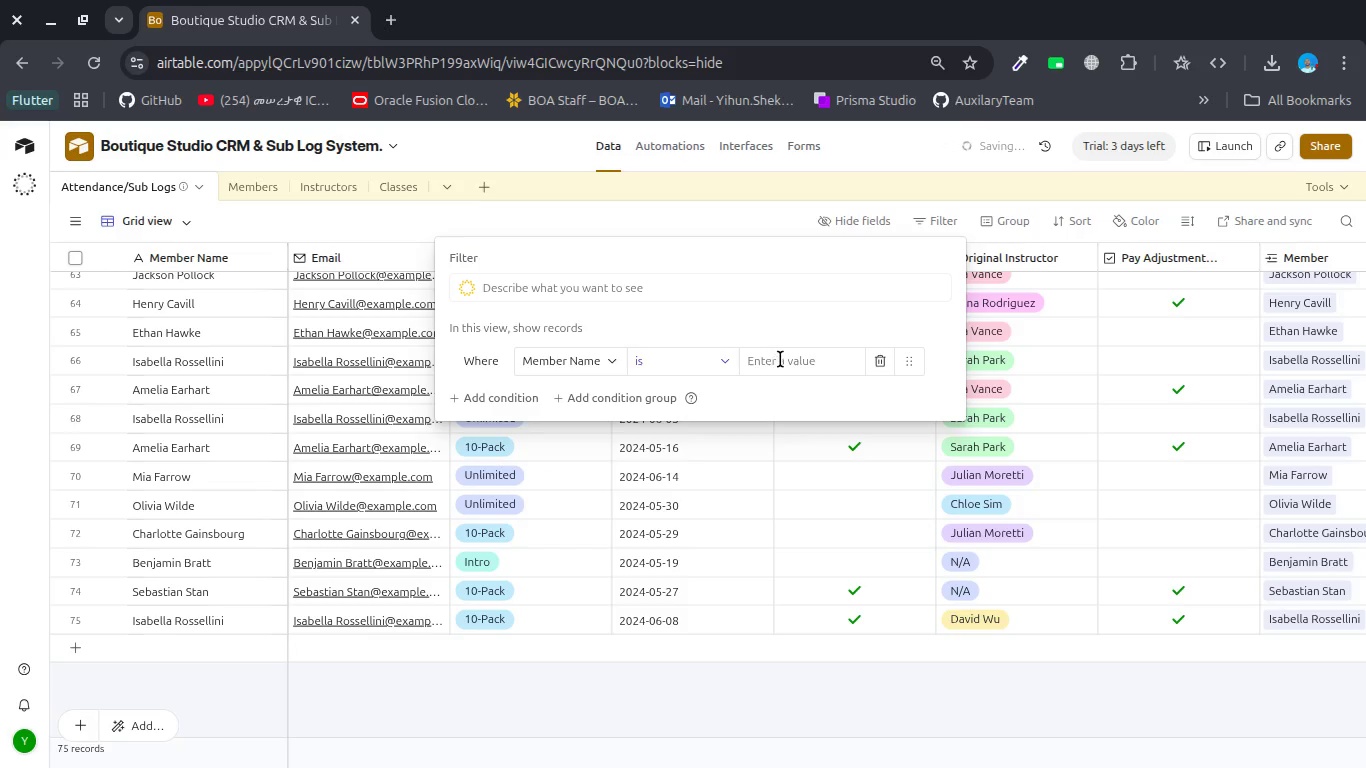 
left_click([780, 359])
 